 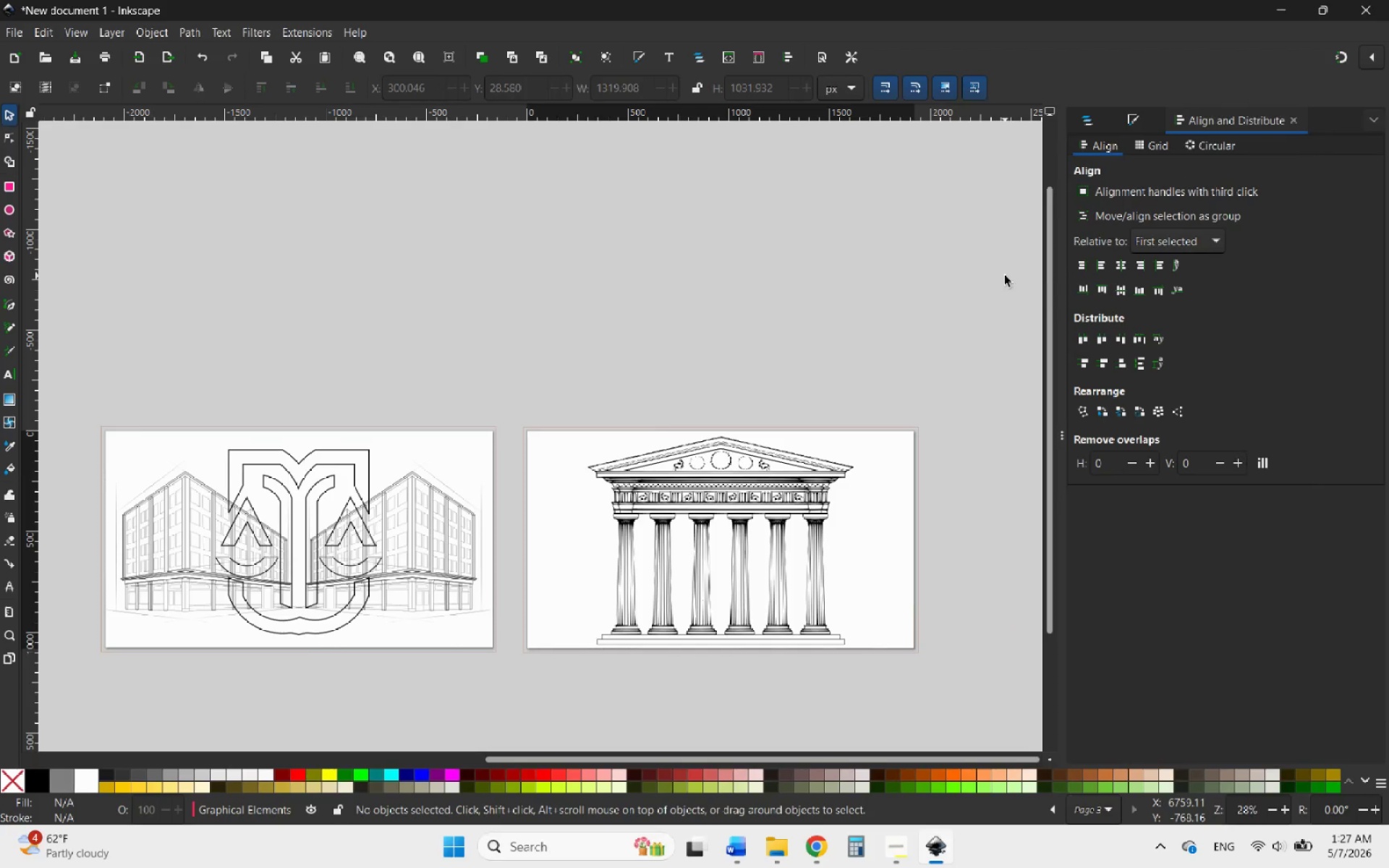 
scroll: coordinate [763, 342], scroll_direction: down, amount: 1.0
 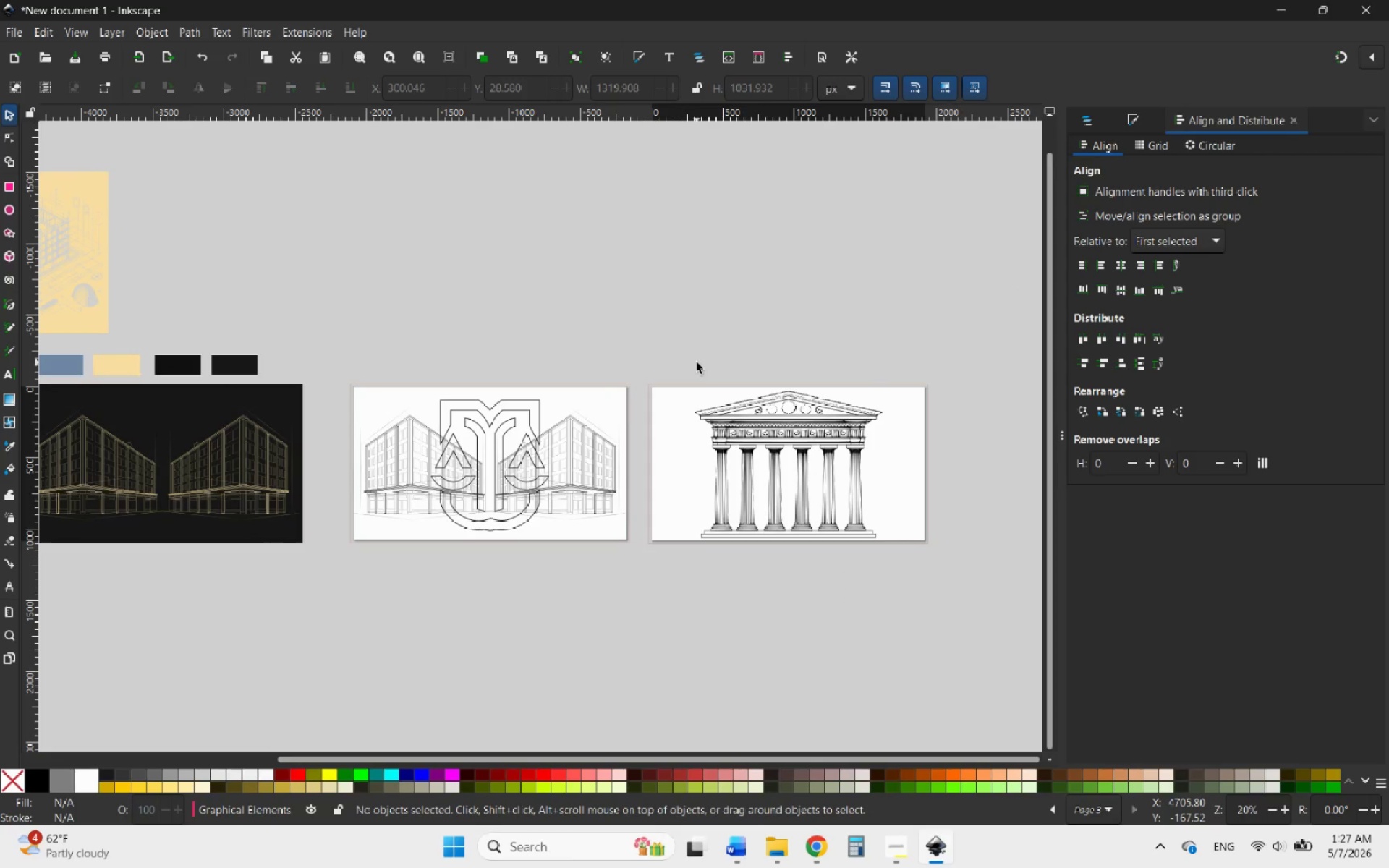 
wait(5.39)
 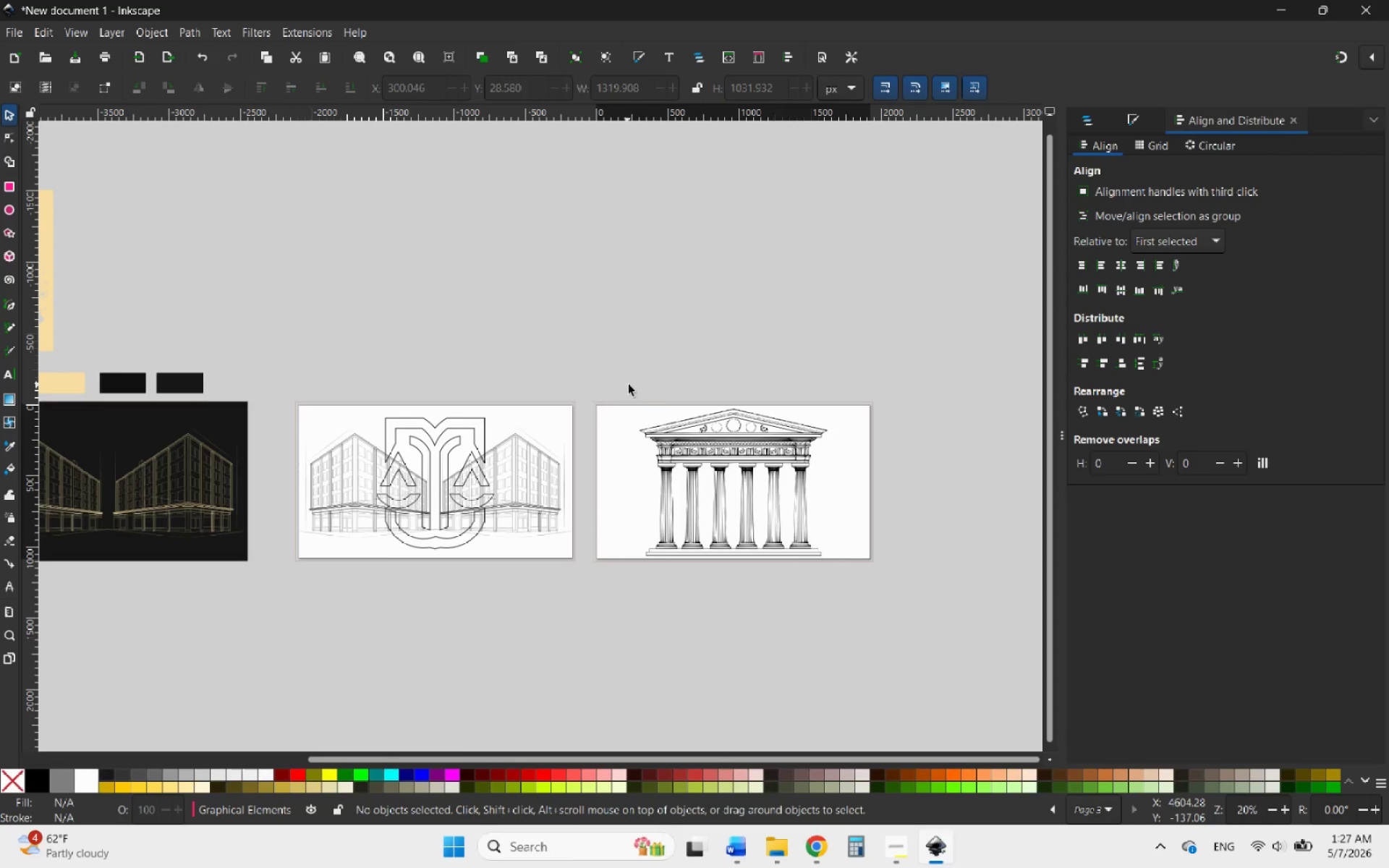 
hold_key(key=ControlLeft, duration=0.97)
scroll: coordinate [655, 352], scroll_direction: down, amount: 1.0
 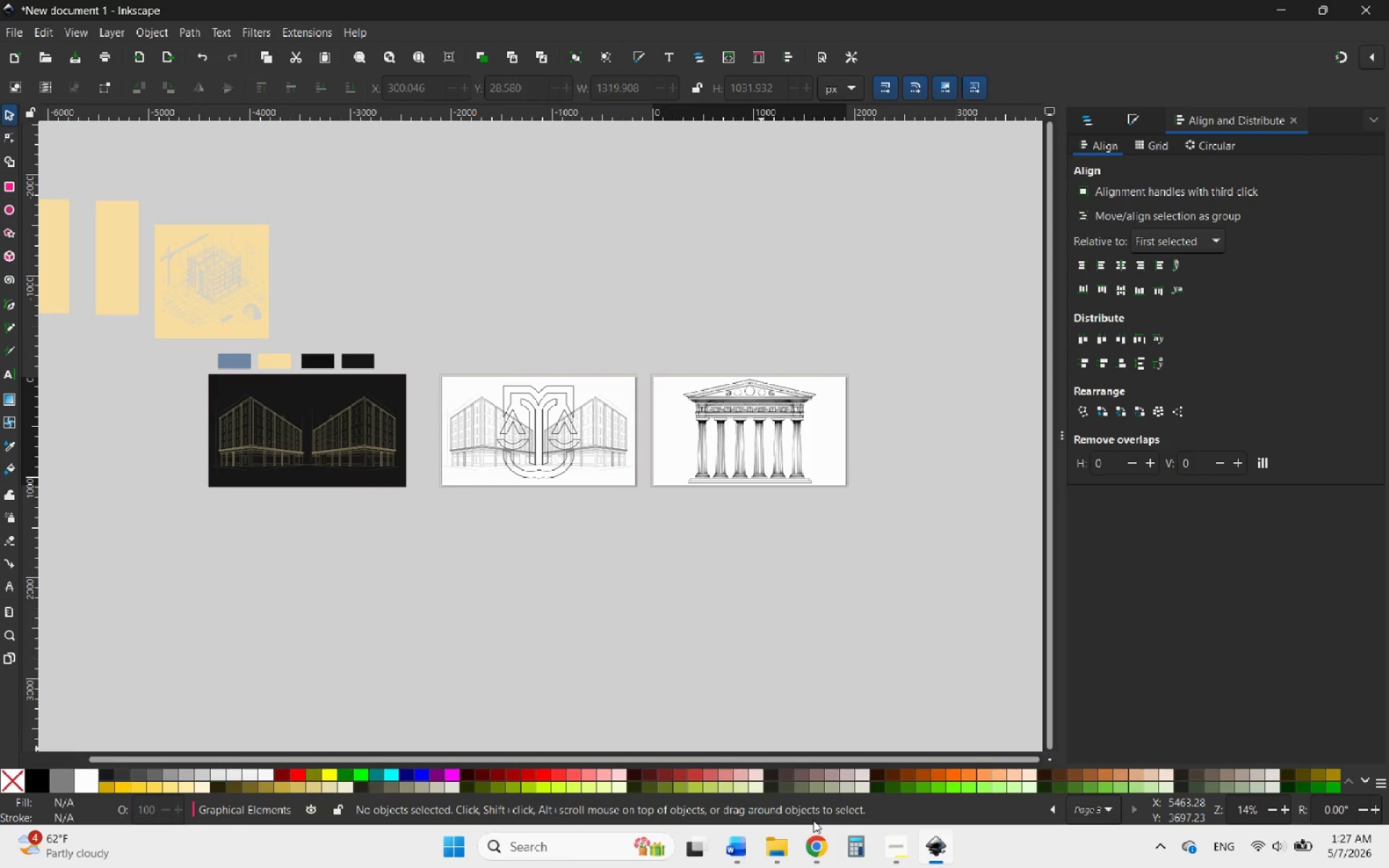 
left_click([817, 848])
 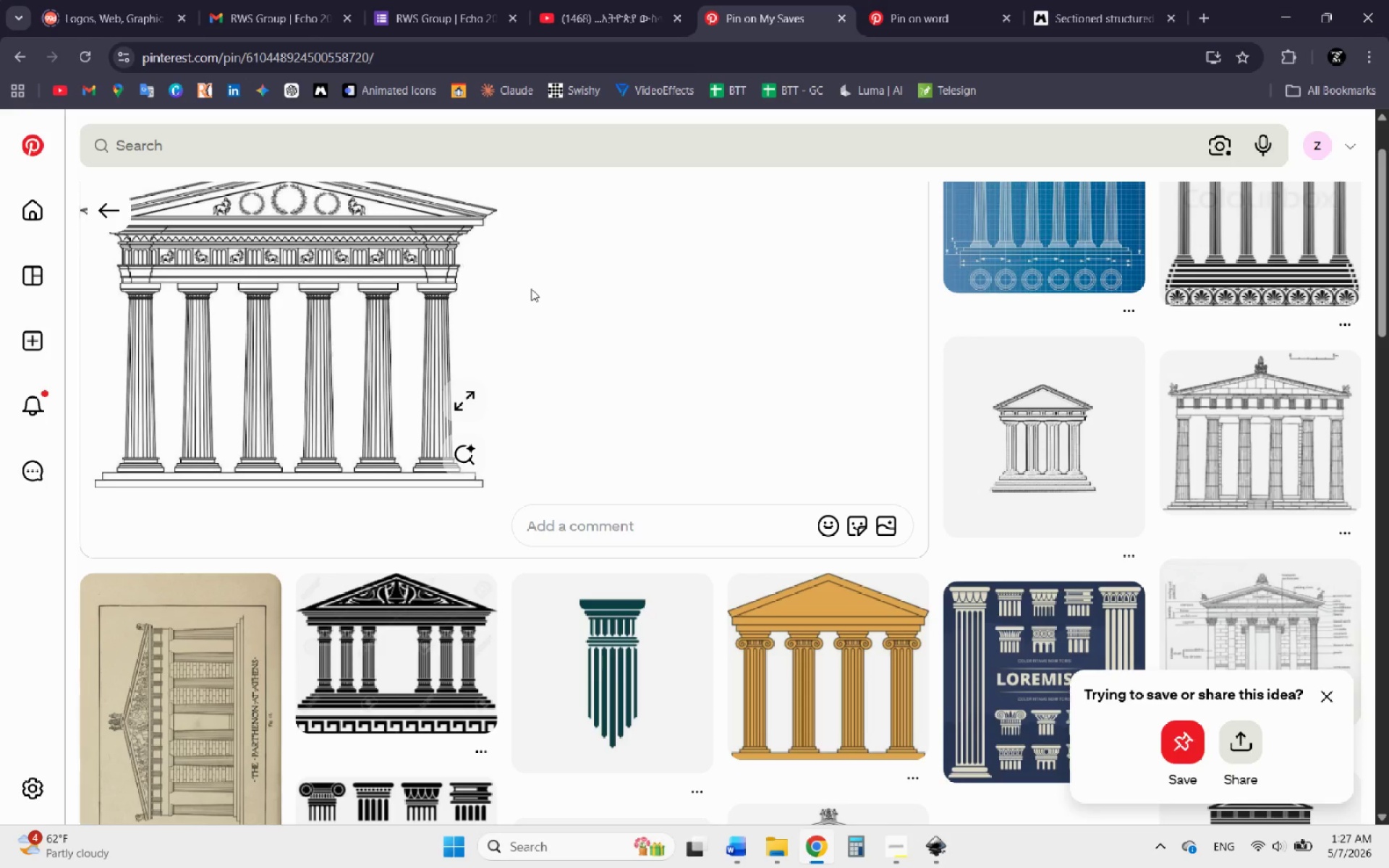 
scroll: coordinate [506, 326], scroll_direction: down, amount: 2.0
 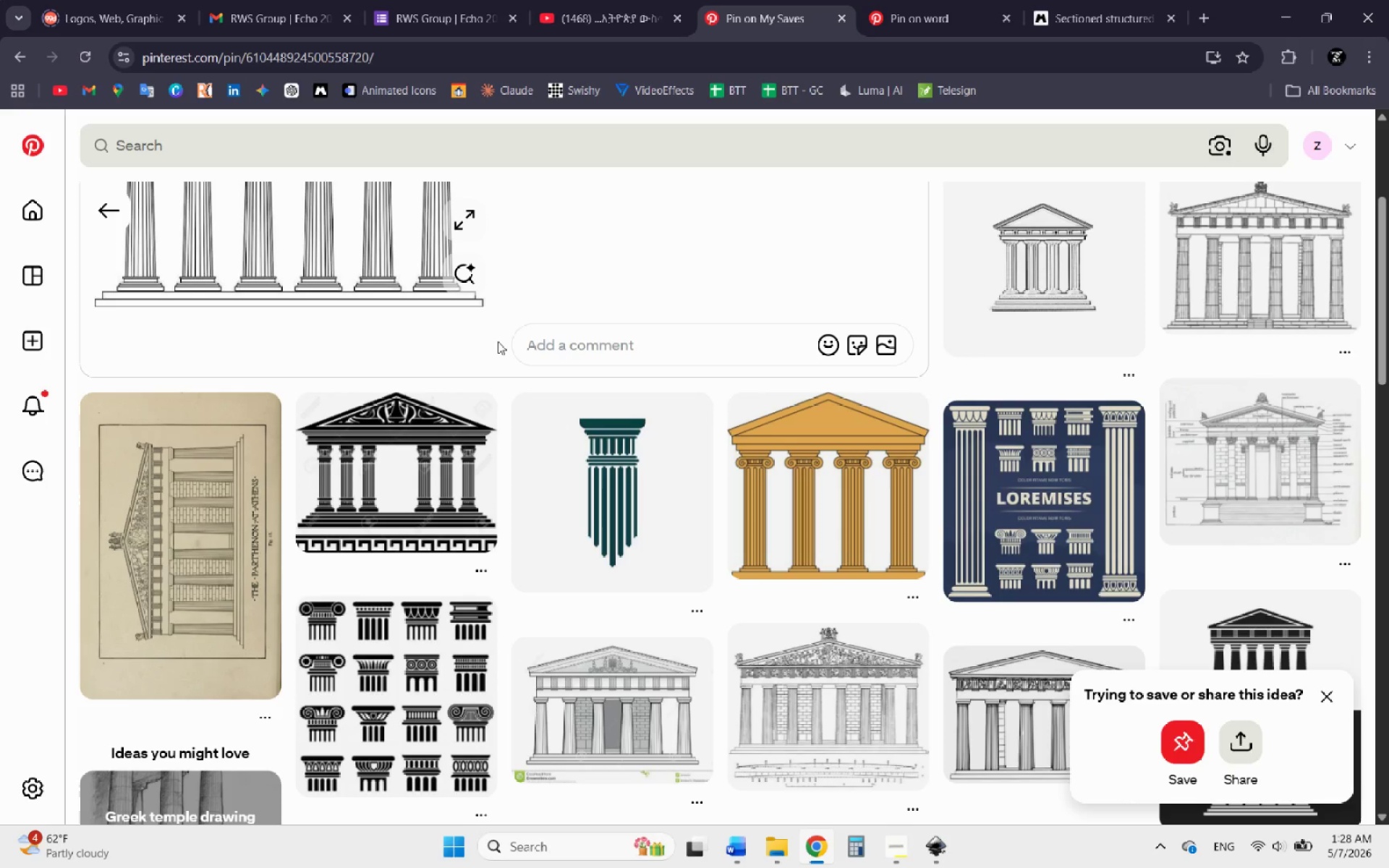 
wait(19.72)
 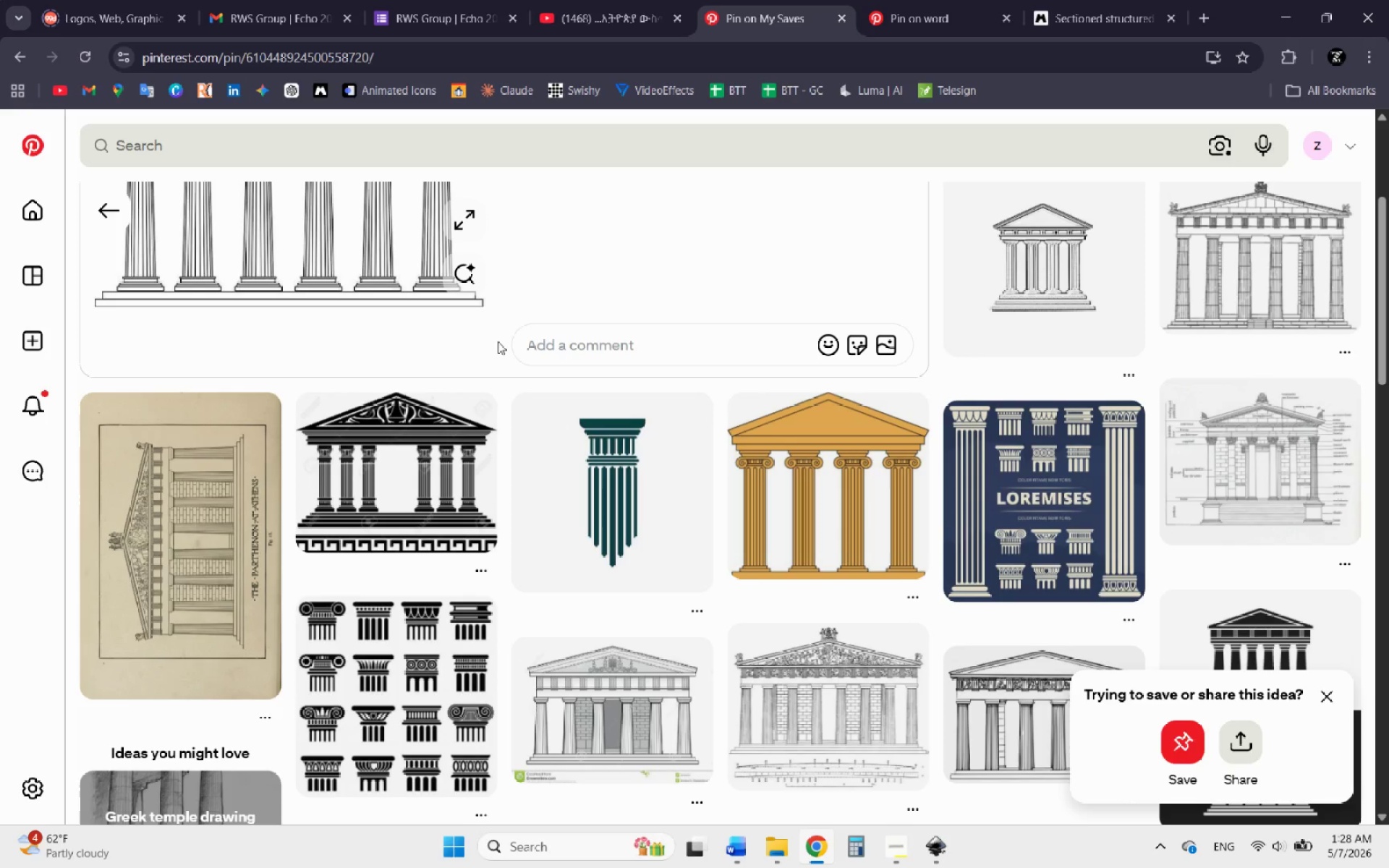 
scroll: coordinate [519, 396], scroll_direction: down, amount: 5.0
 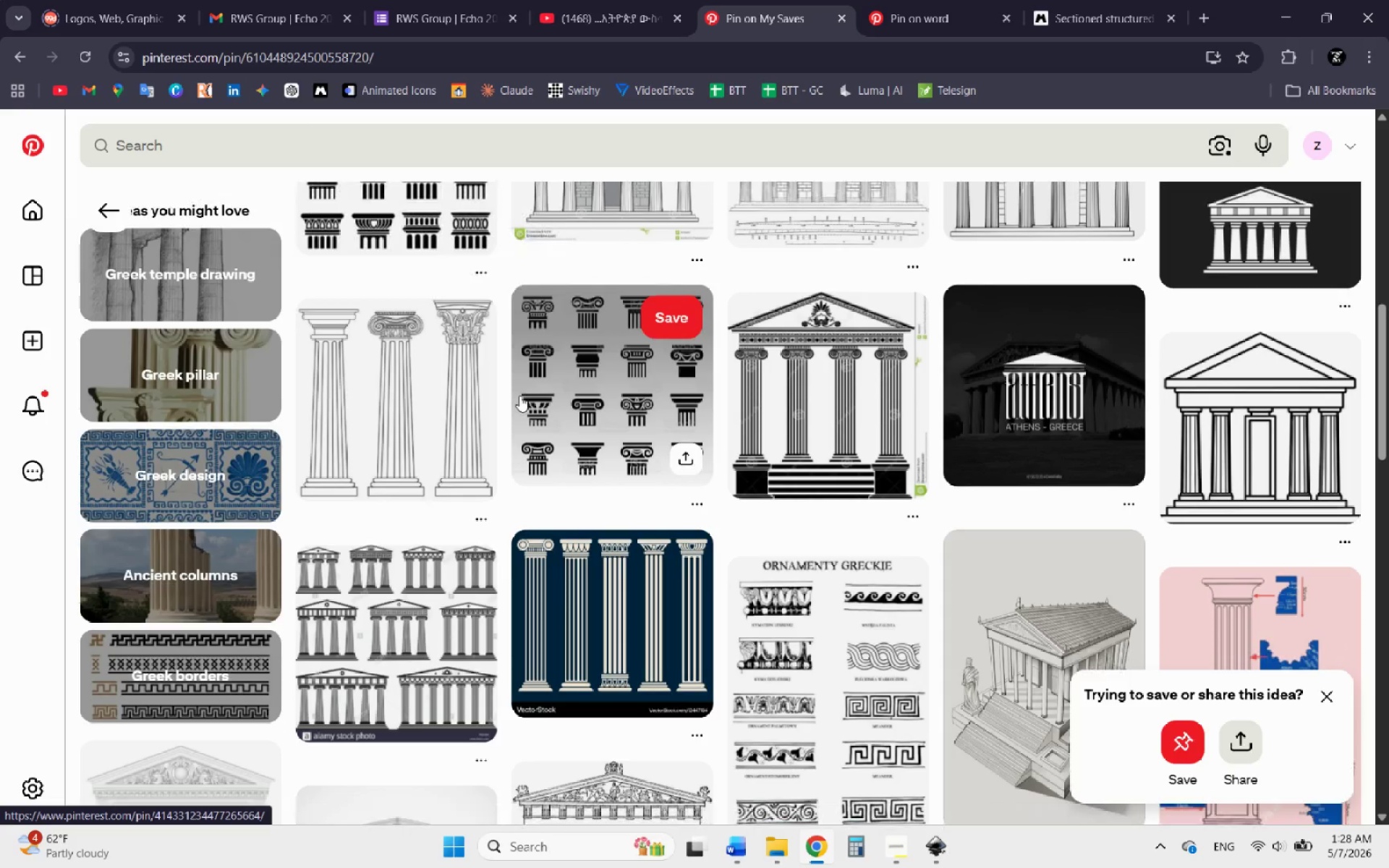 
scroll: coordinate [519, 396], scroll_direction: up, amount: 1.0
 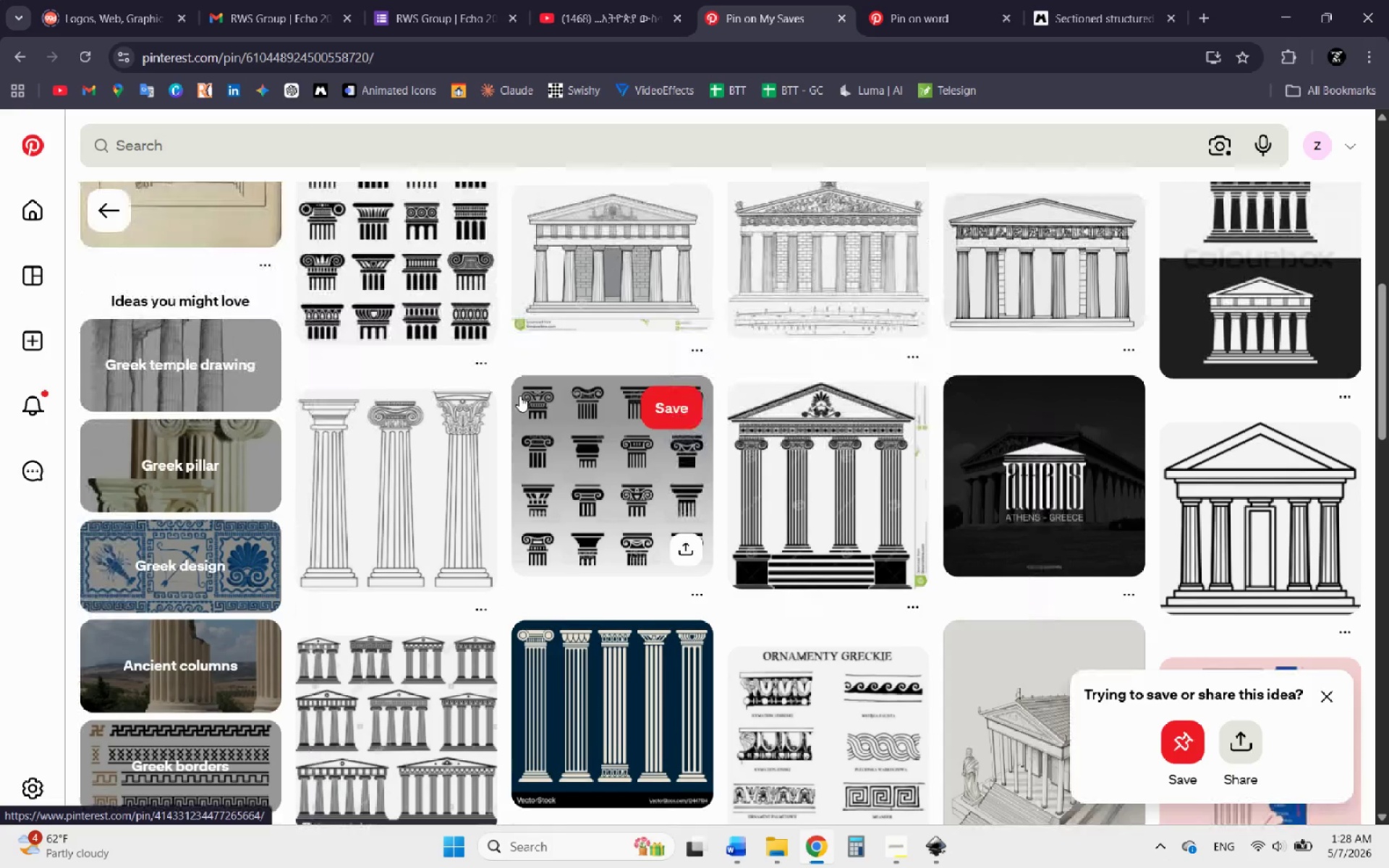 
scroll: coordinate [515, 398], scroll_direction: down, amount: 4.0
 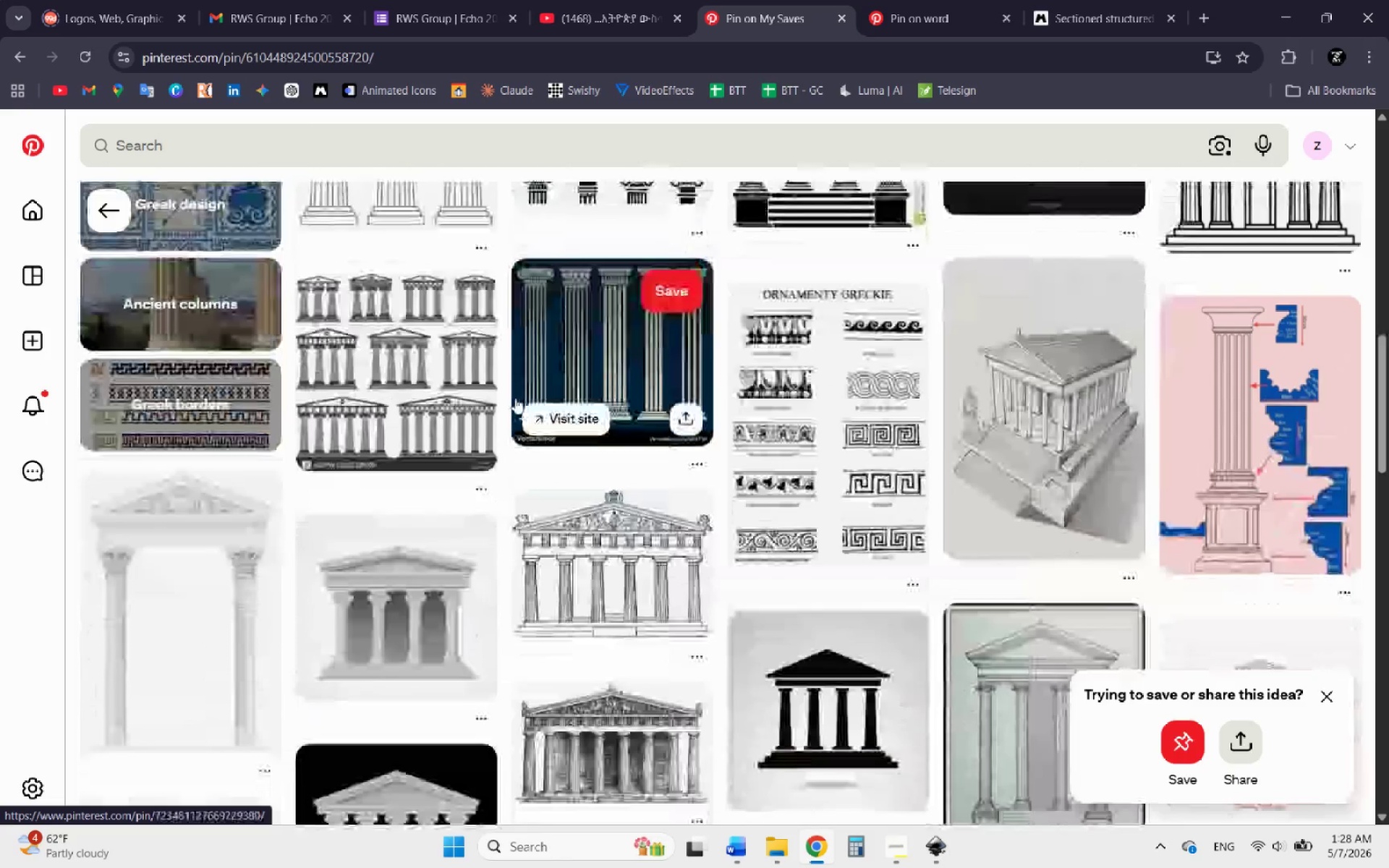 
scroll: coordinate [515, 398], scroll_direction: none, amount: 0.0
 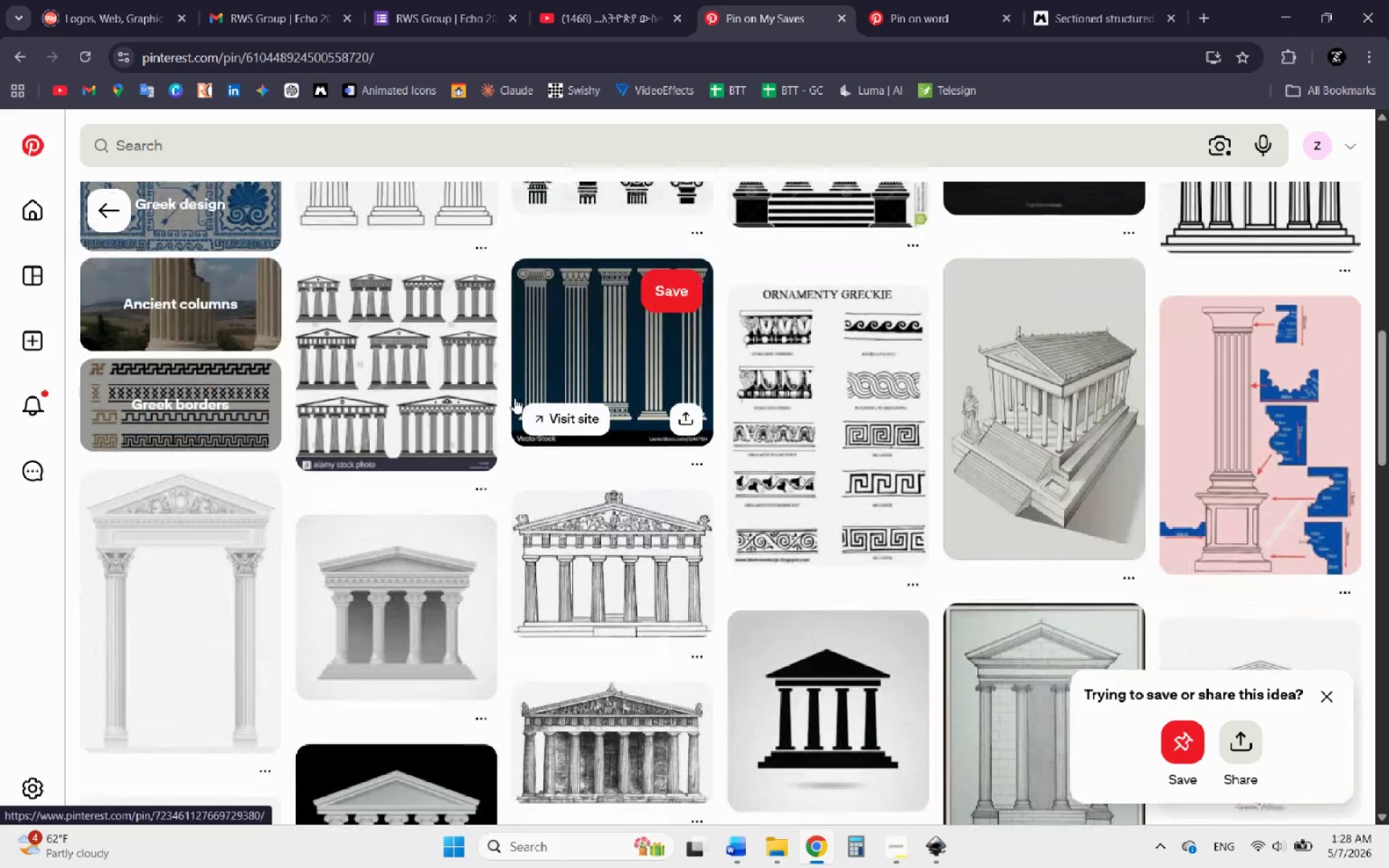 
wait(6.04)
 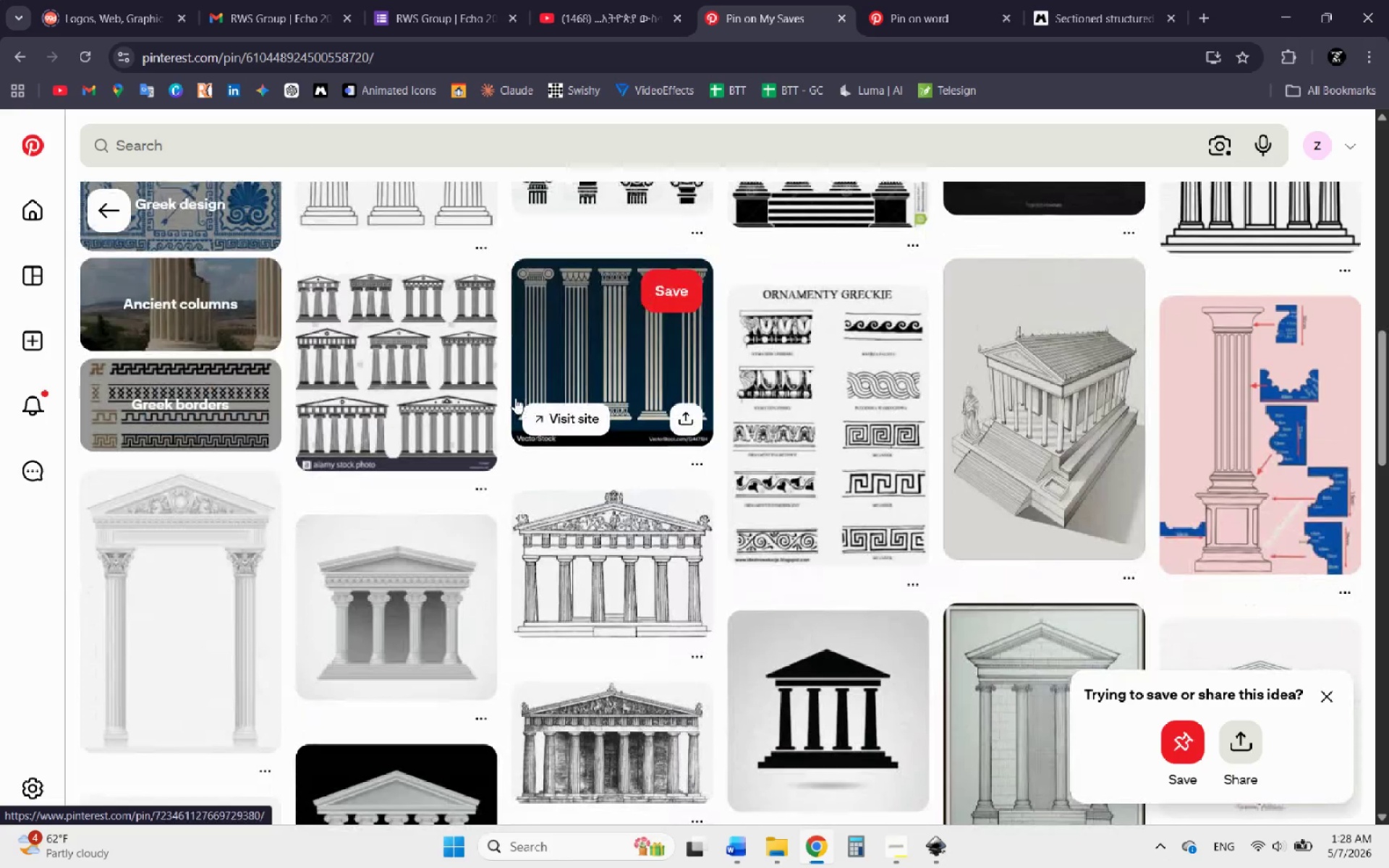 
scroll: coordinate [514, 398], scroll_direction: down, amount: 5.0
 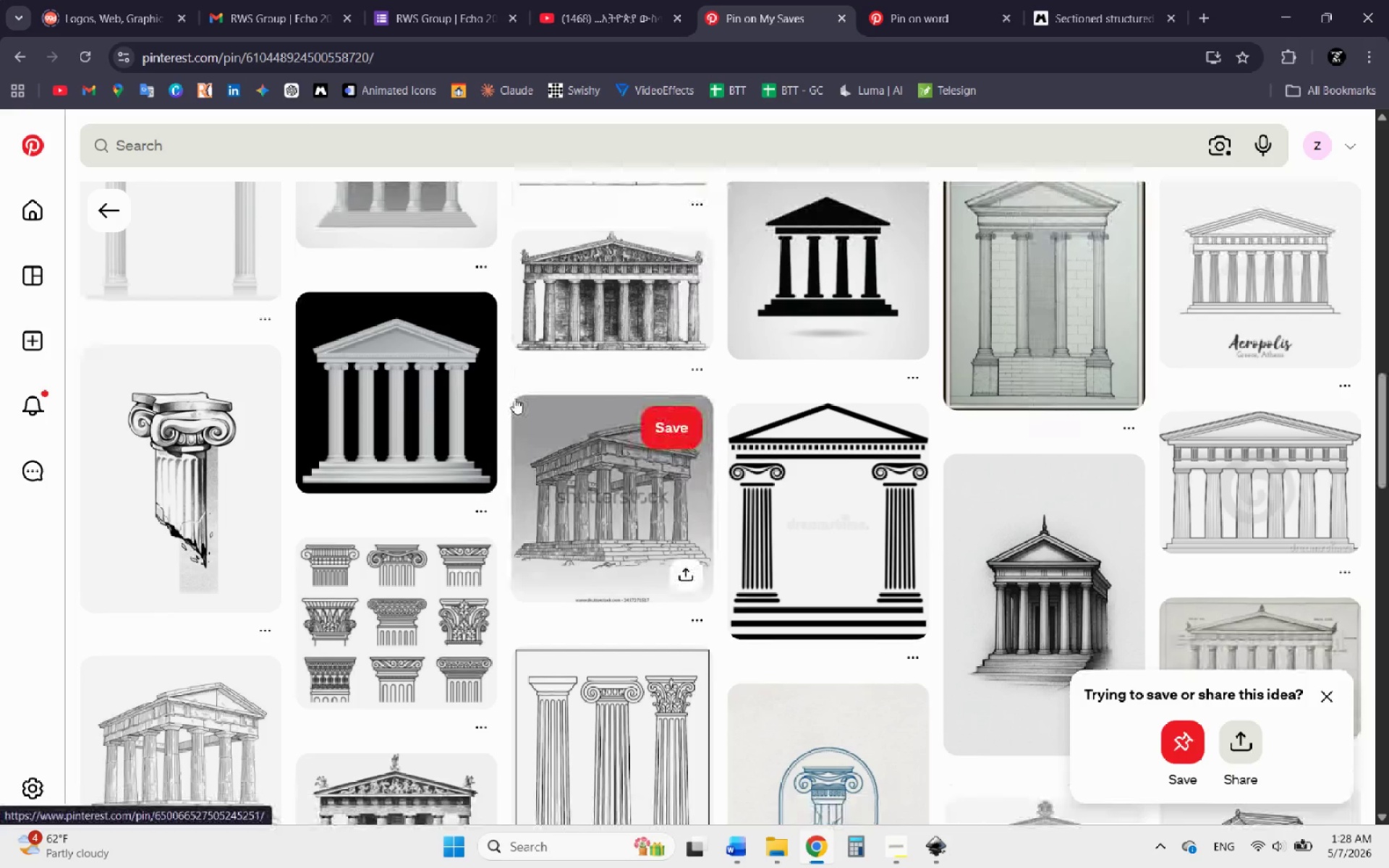 
wait(5.34)
 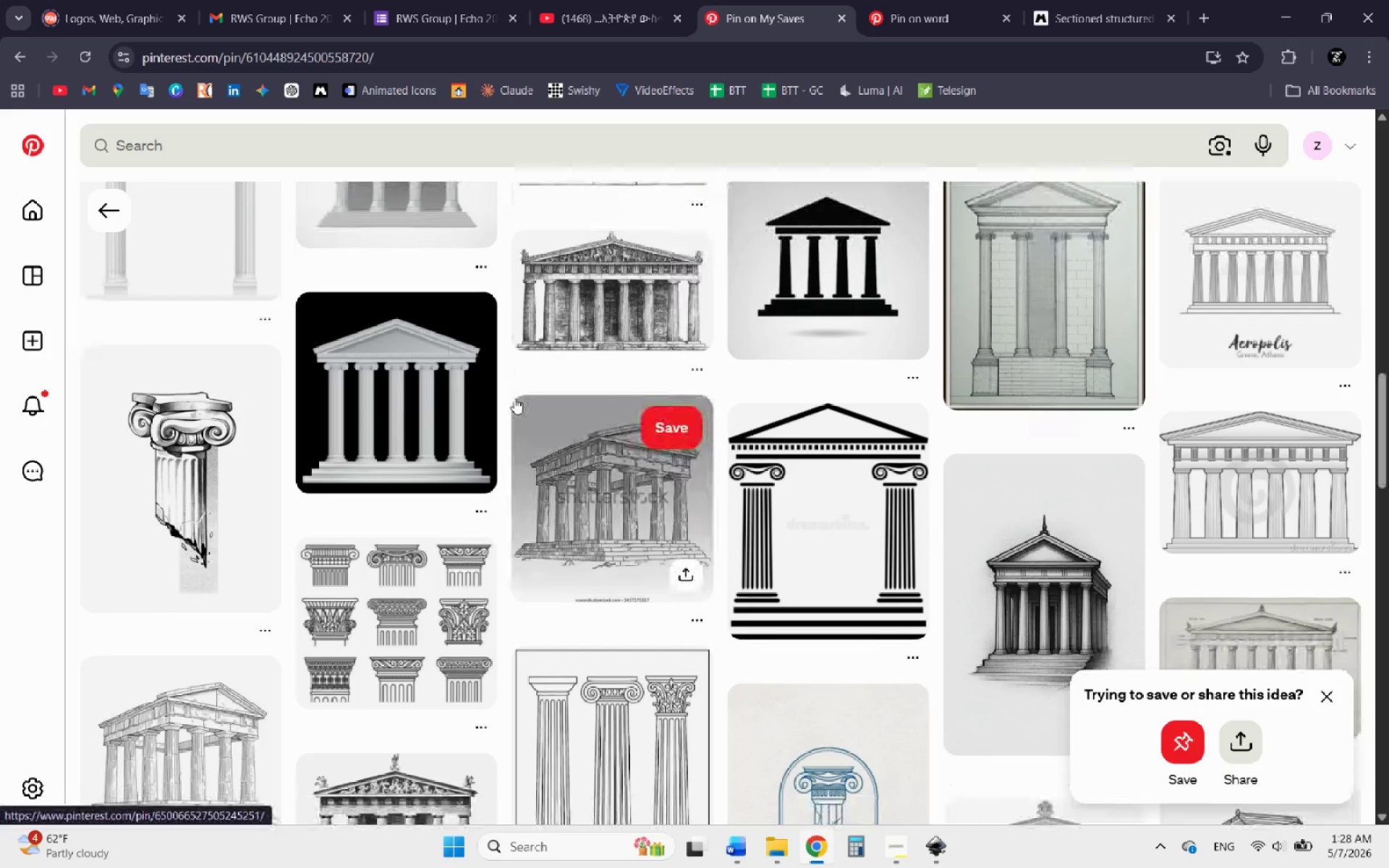 
scroll: coordinate [514, 398], scroll_direction: down, amount: 4.0
 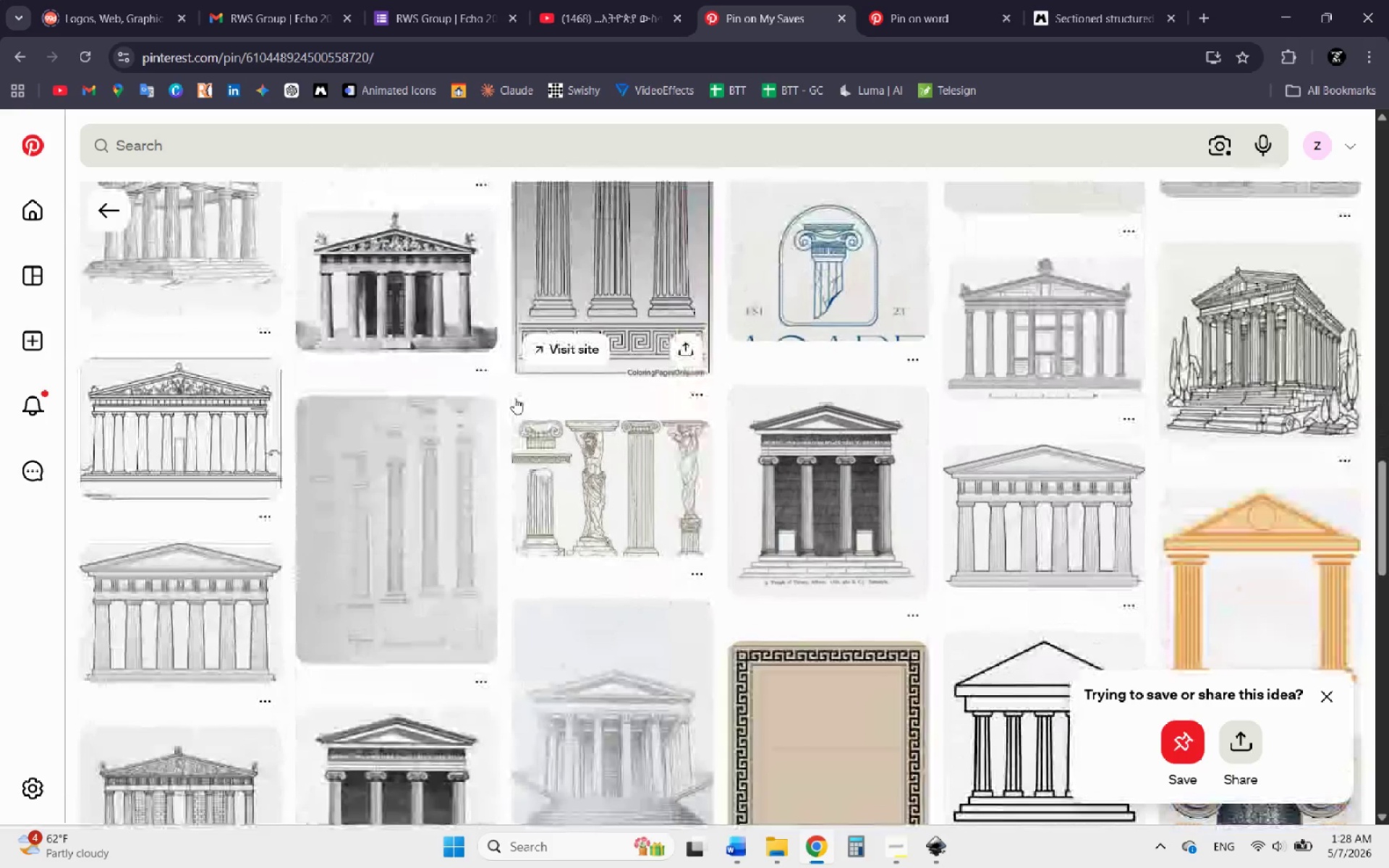 
wait(8.91)
 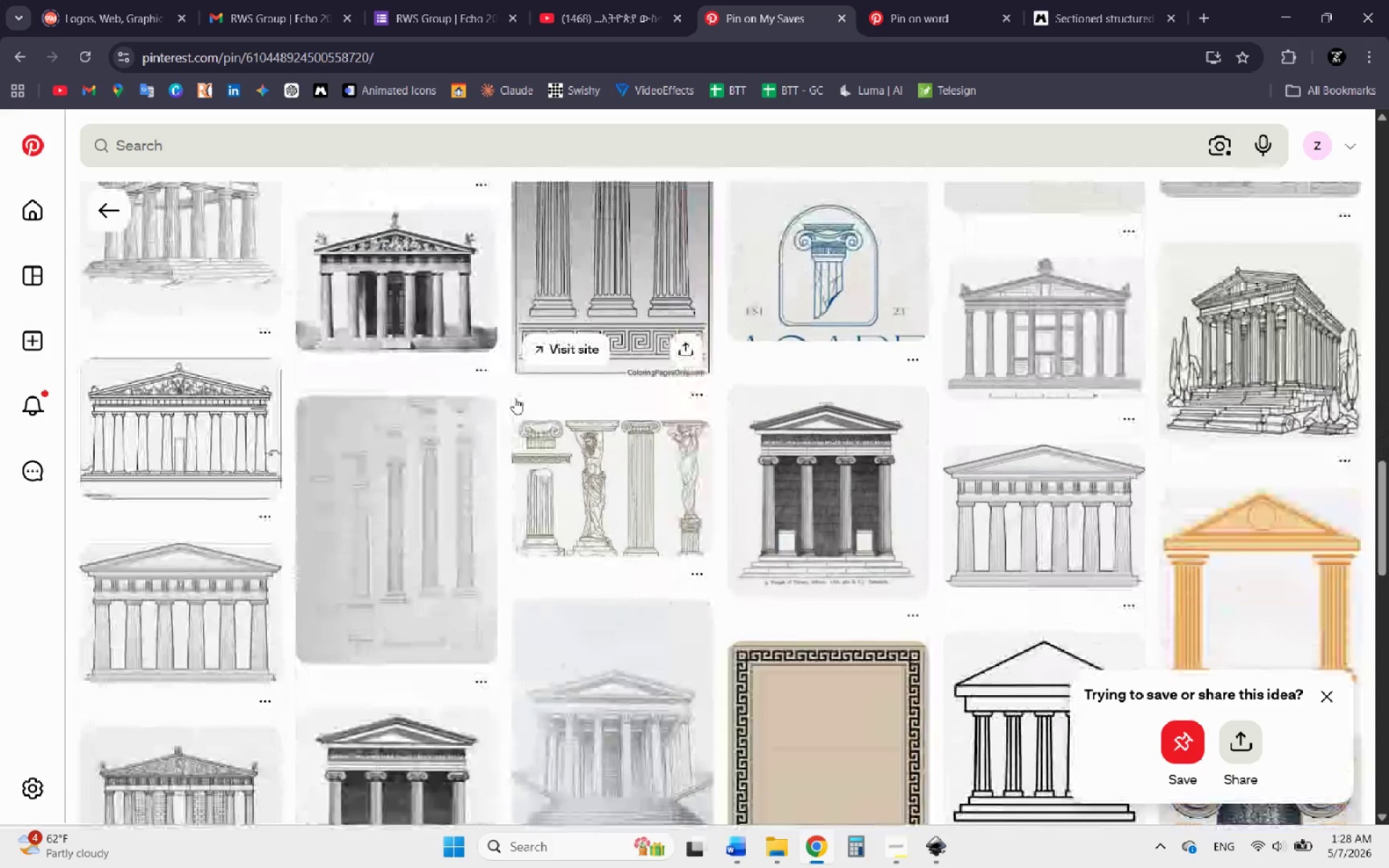 
scroll: coordinate [514, 398], scroll_direction: down, amount: 2.0
 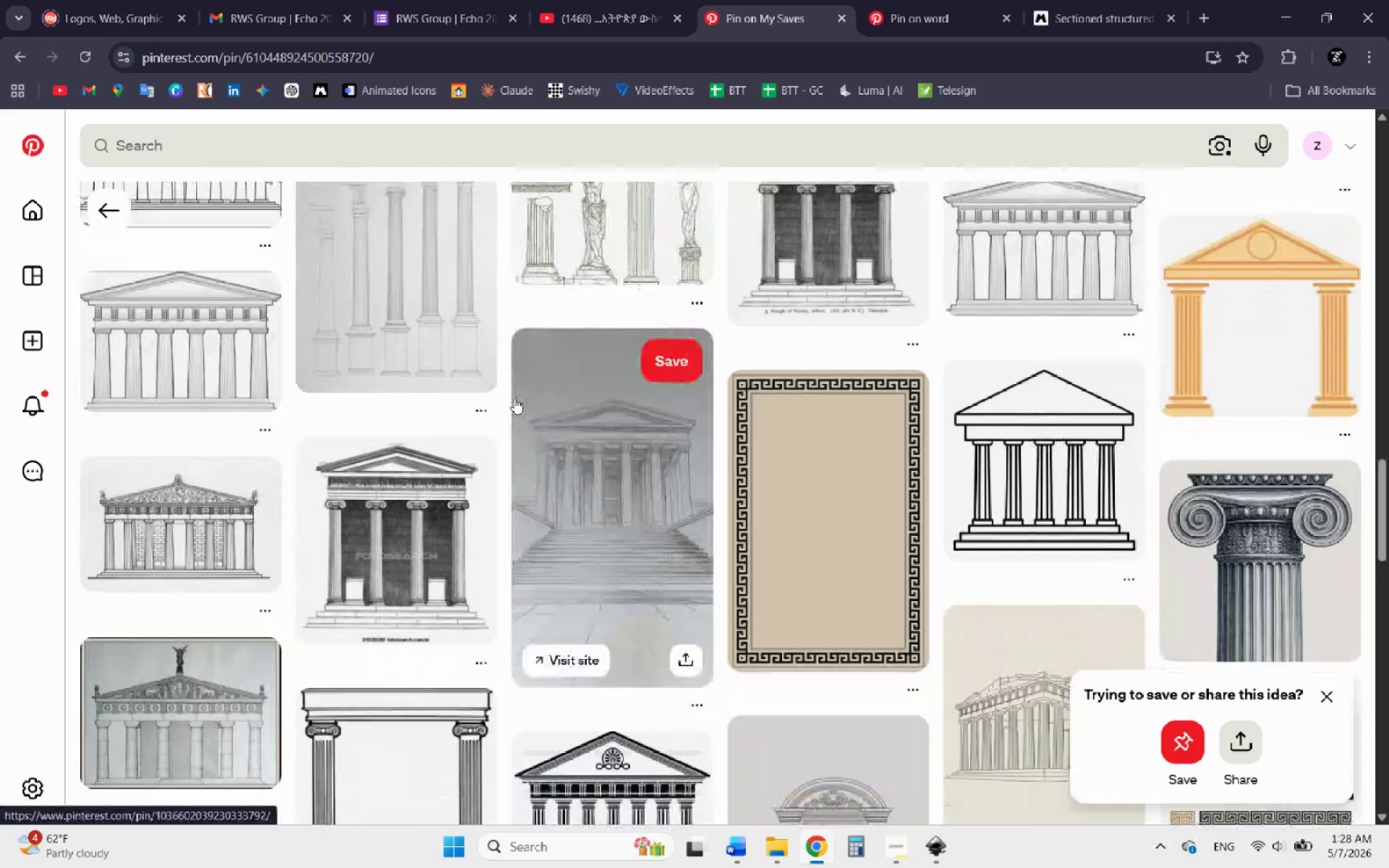 
scroll: coordinate [514, 398], scroll_direction: up, amount: 2.0
 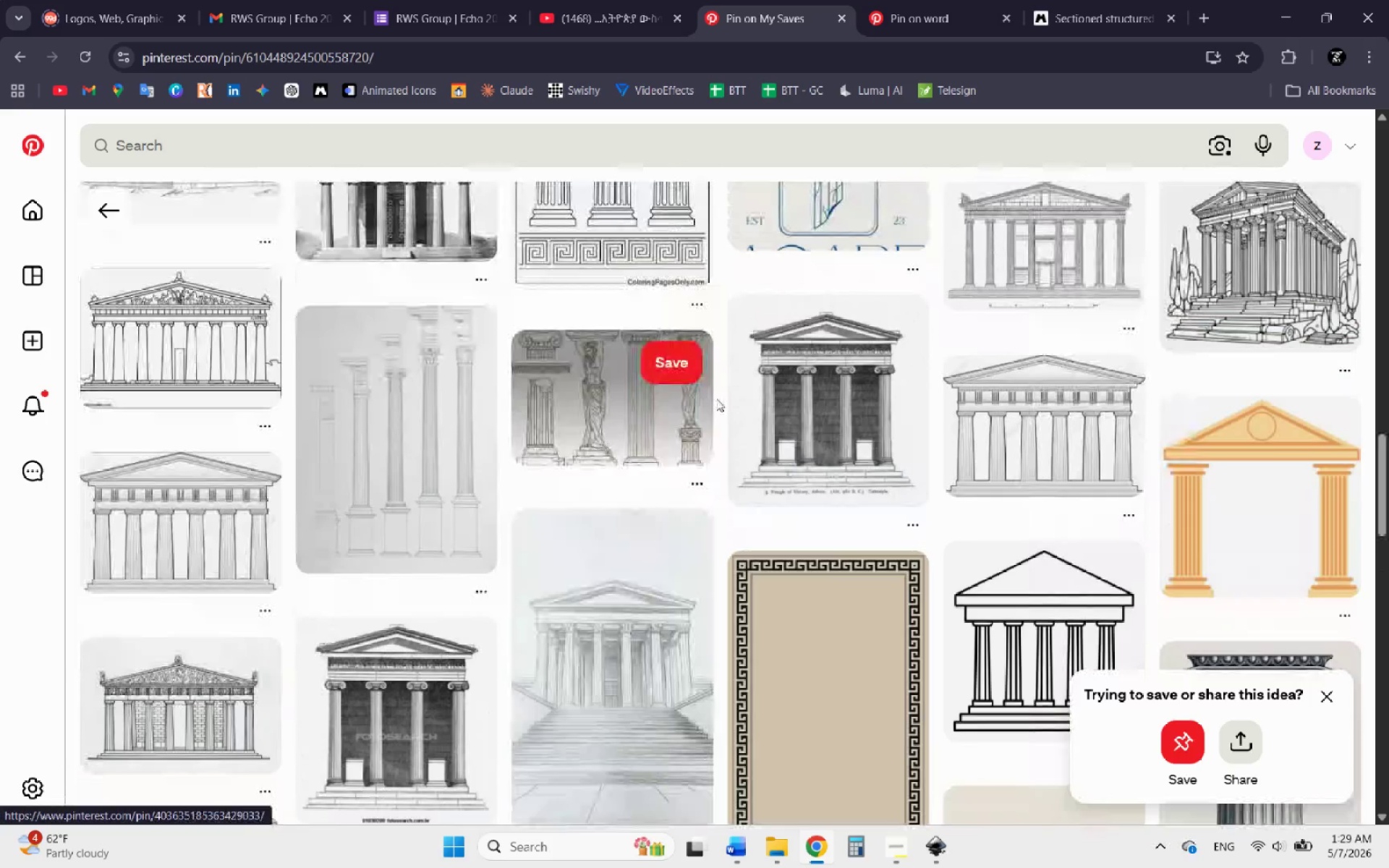 
scroll: coordinate [841, 412], scroll_direction: none, amount: 0.0
 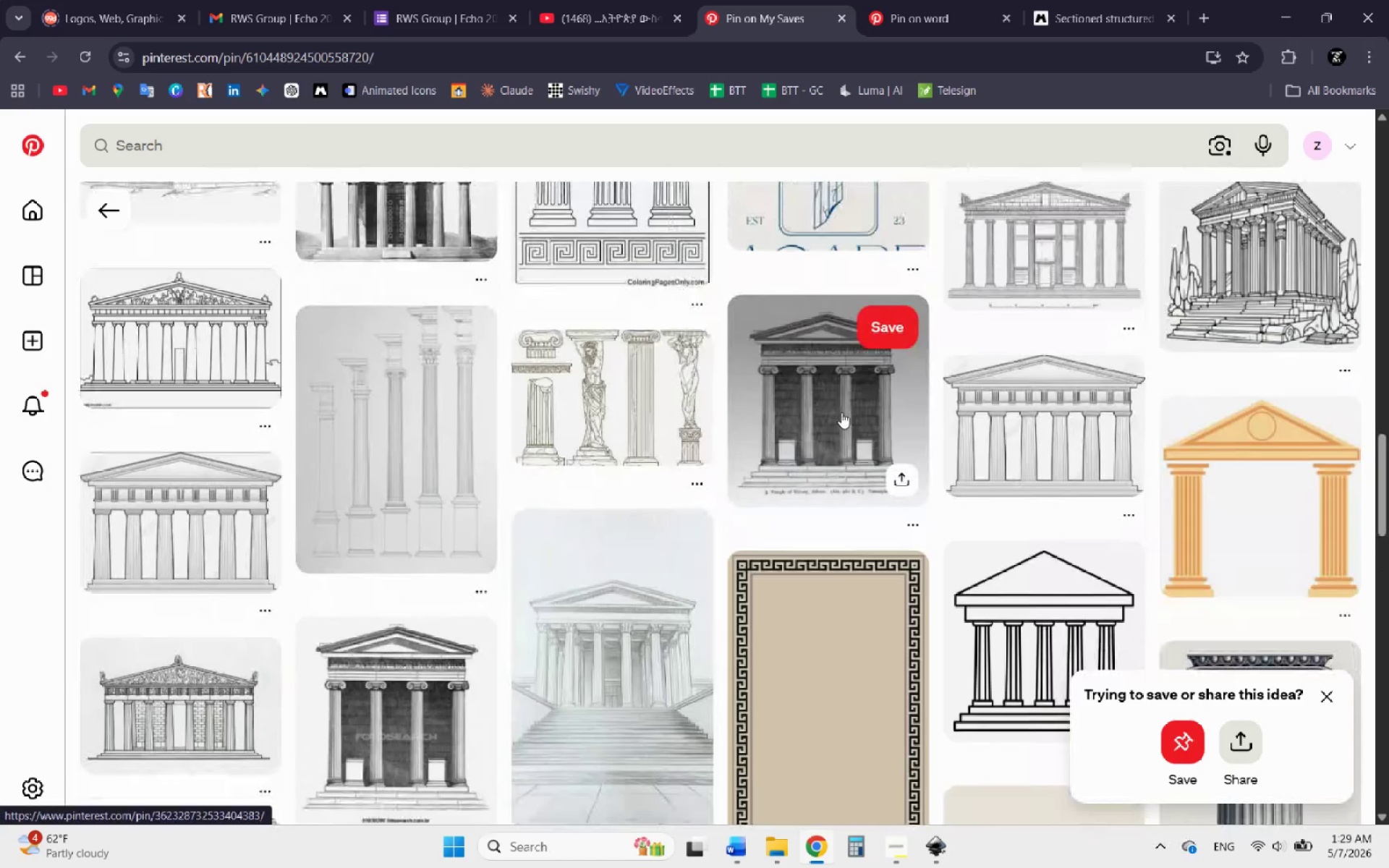 
scroll: coordinate [764, 395], scroll_direction: down, amount: 4.0
 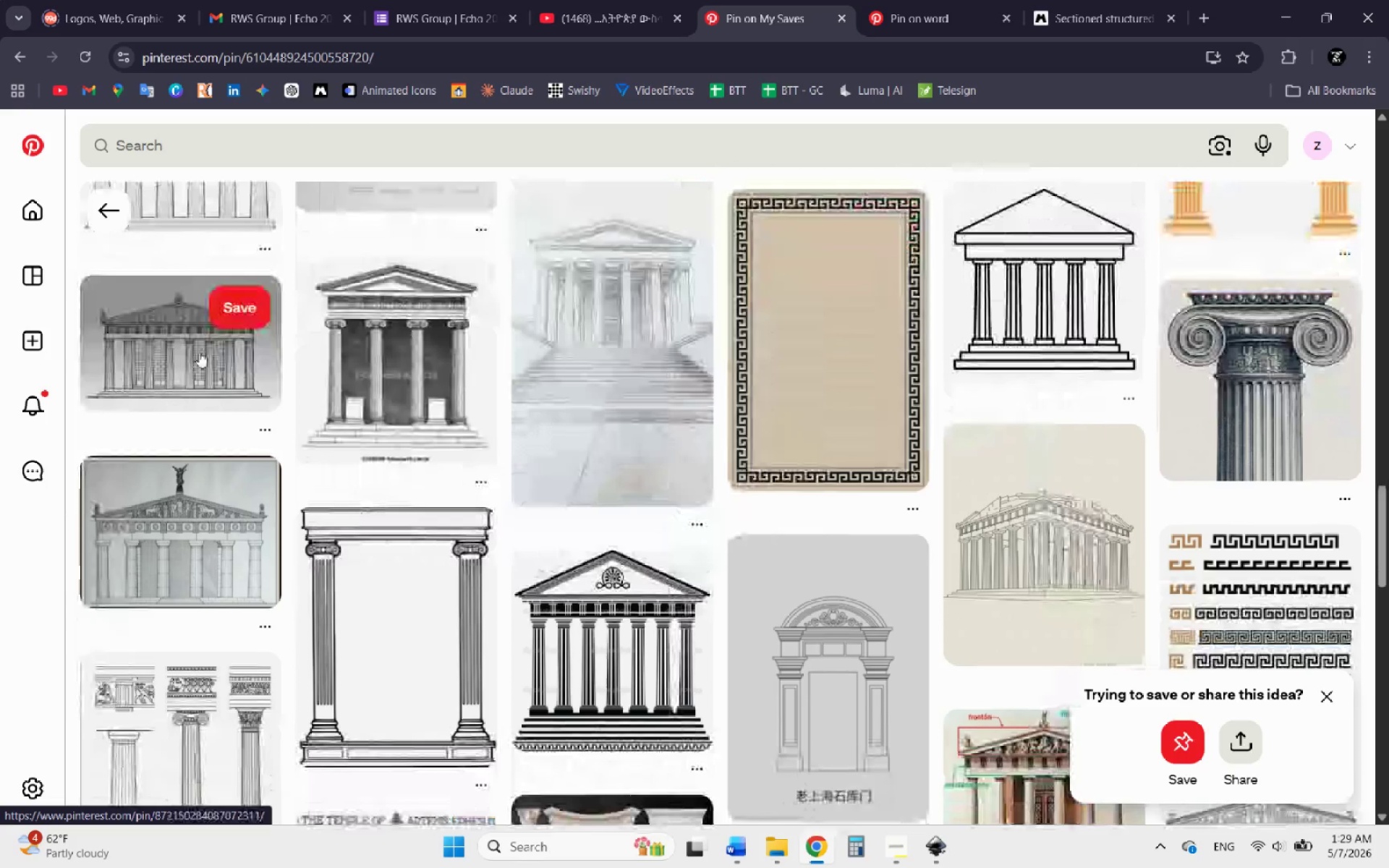 
left_click([184, 352])
 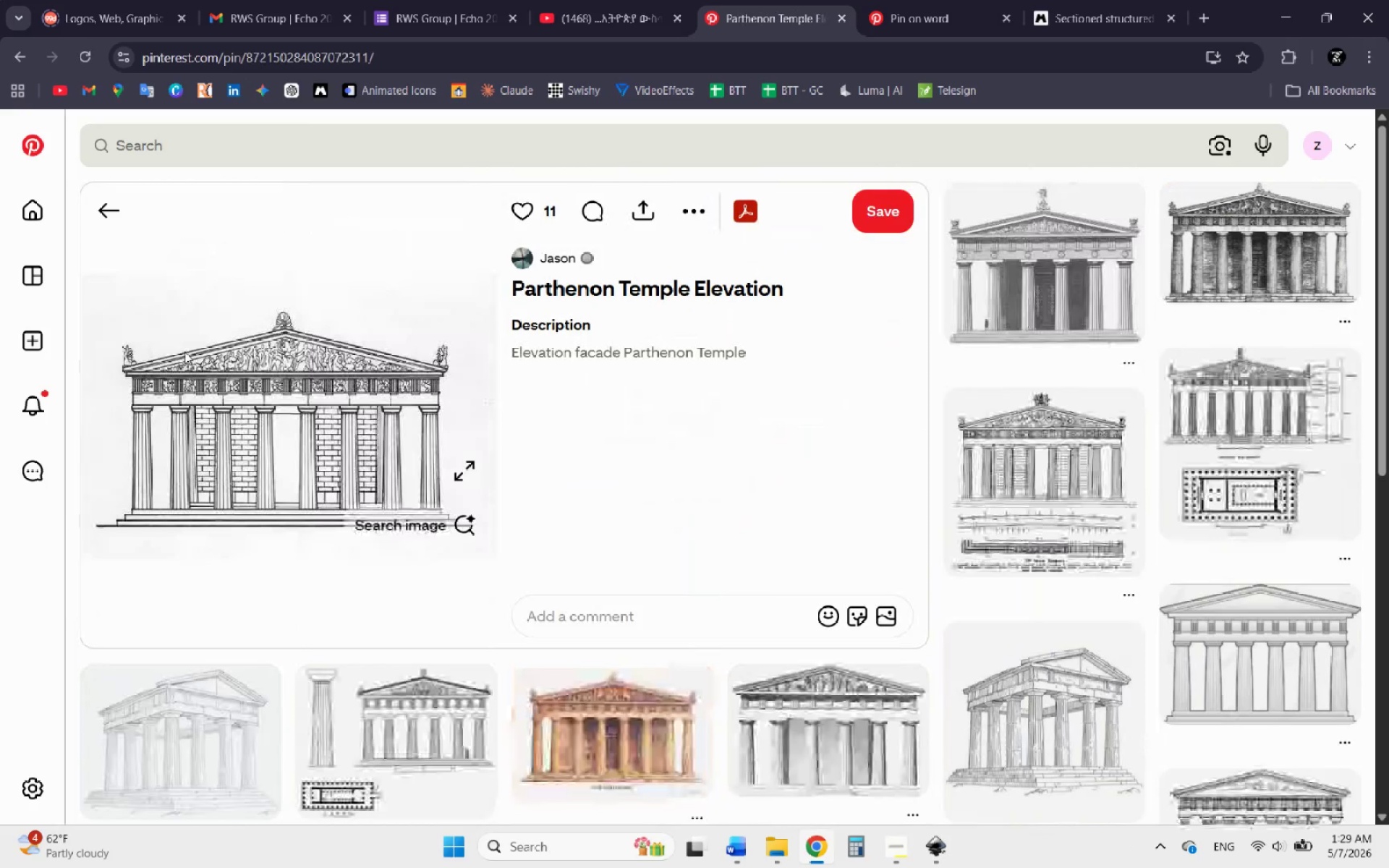 
mouse_move([105, 224])
 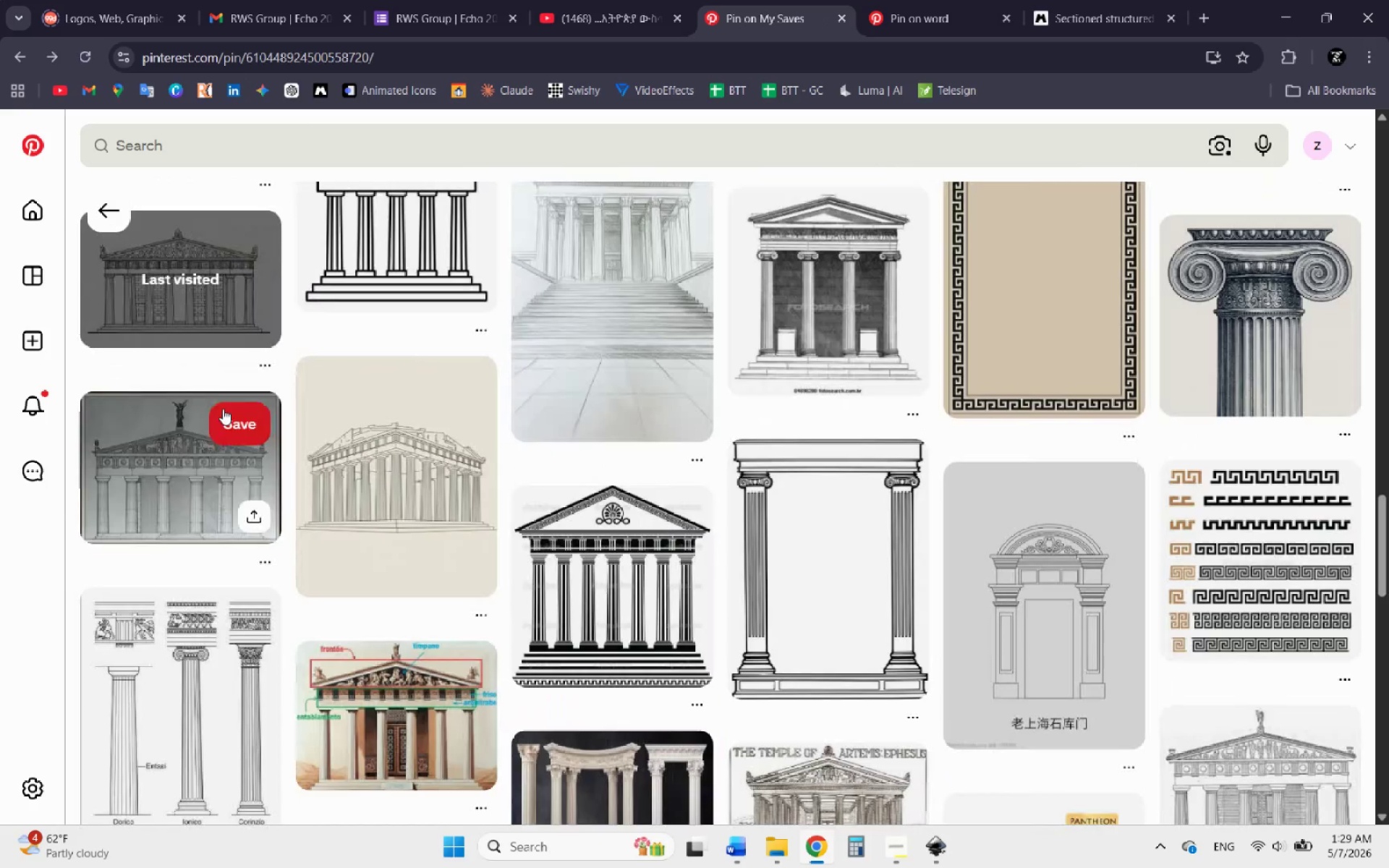 
scroll: coordinate [221, 414], scroll_direction: down, amount: 3.0
 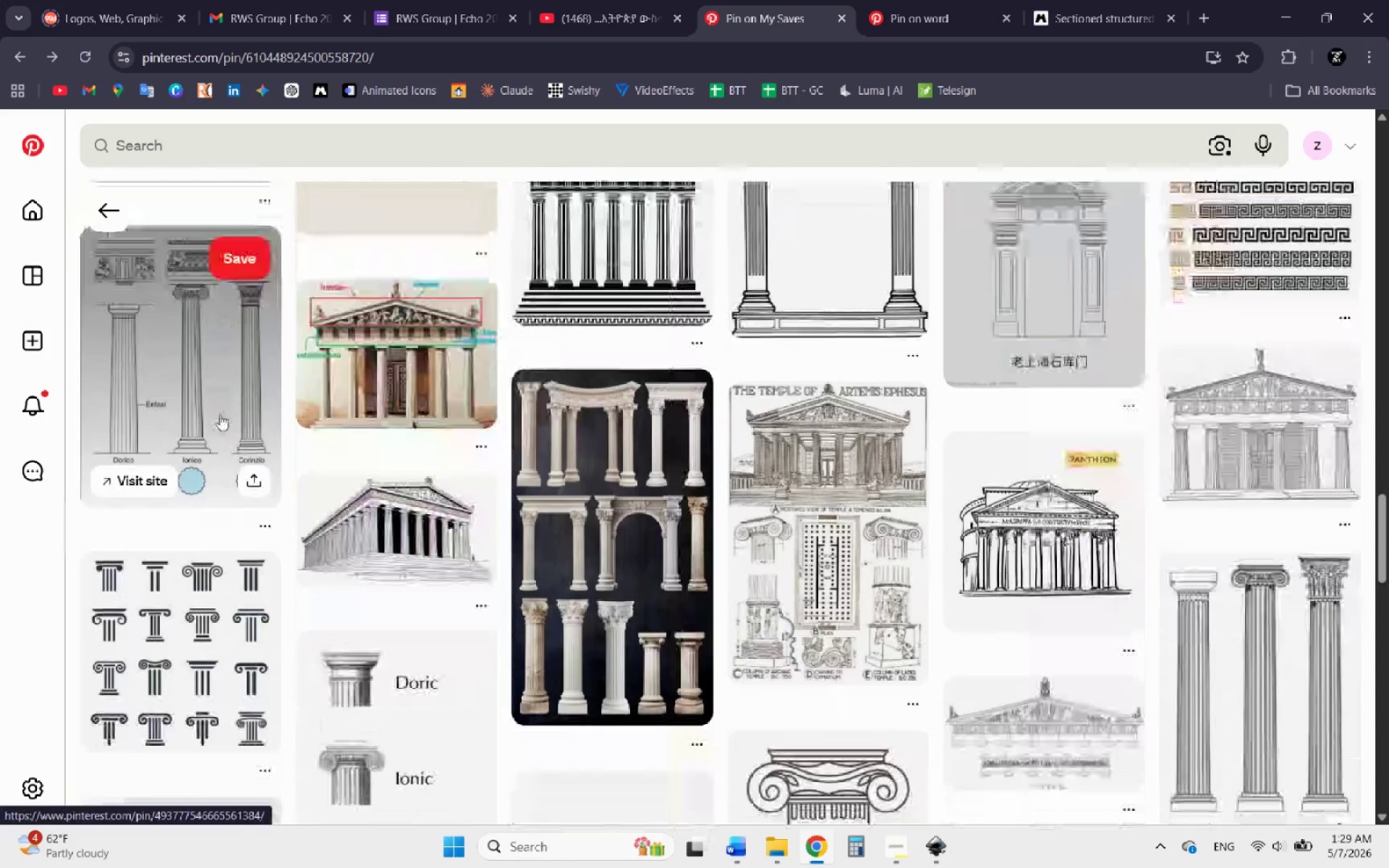 
wait(10.46)
 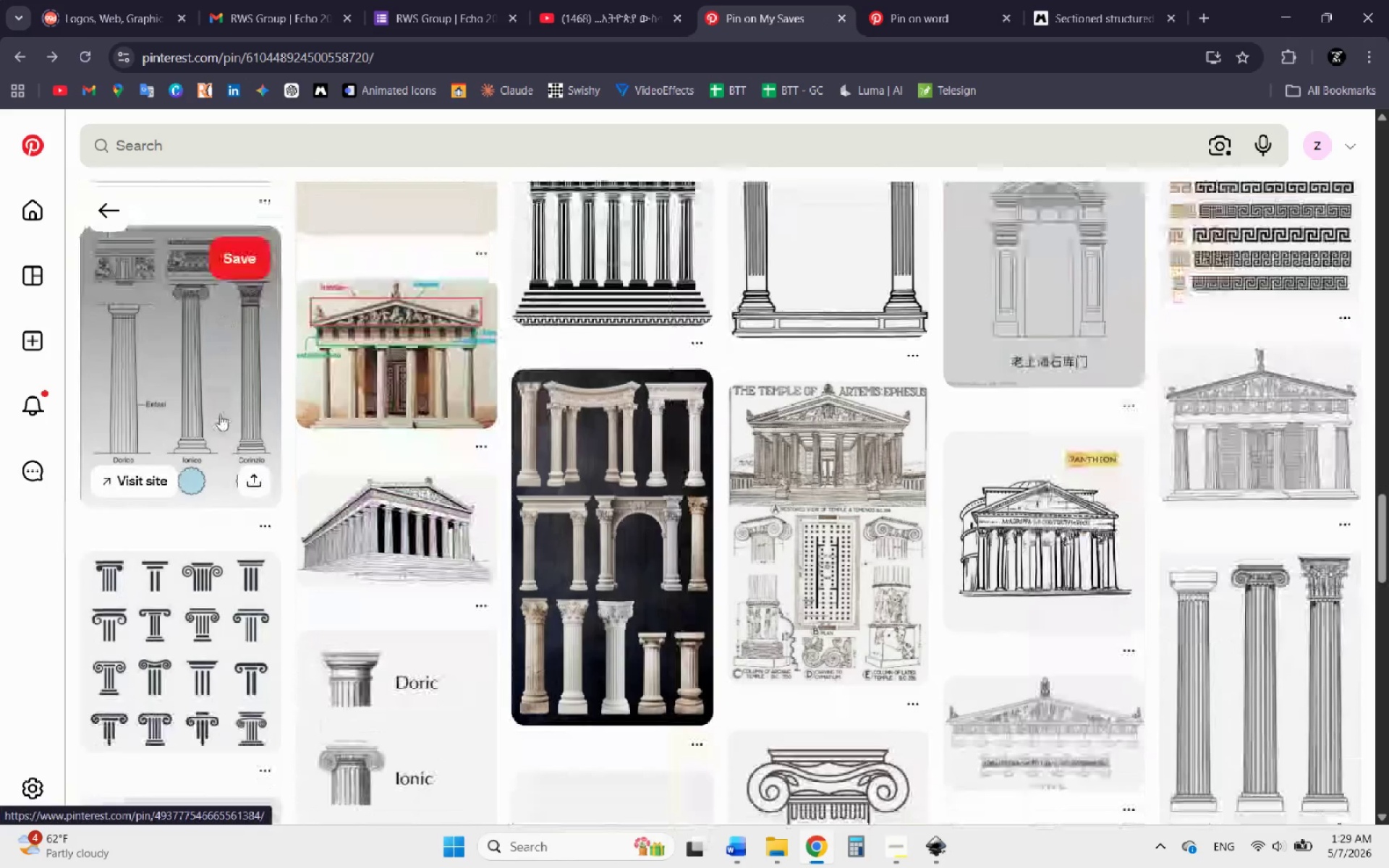 
scroll: coordinate [169, 434], scroll_direction: down, amount: 2.0
 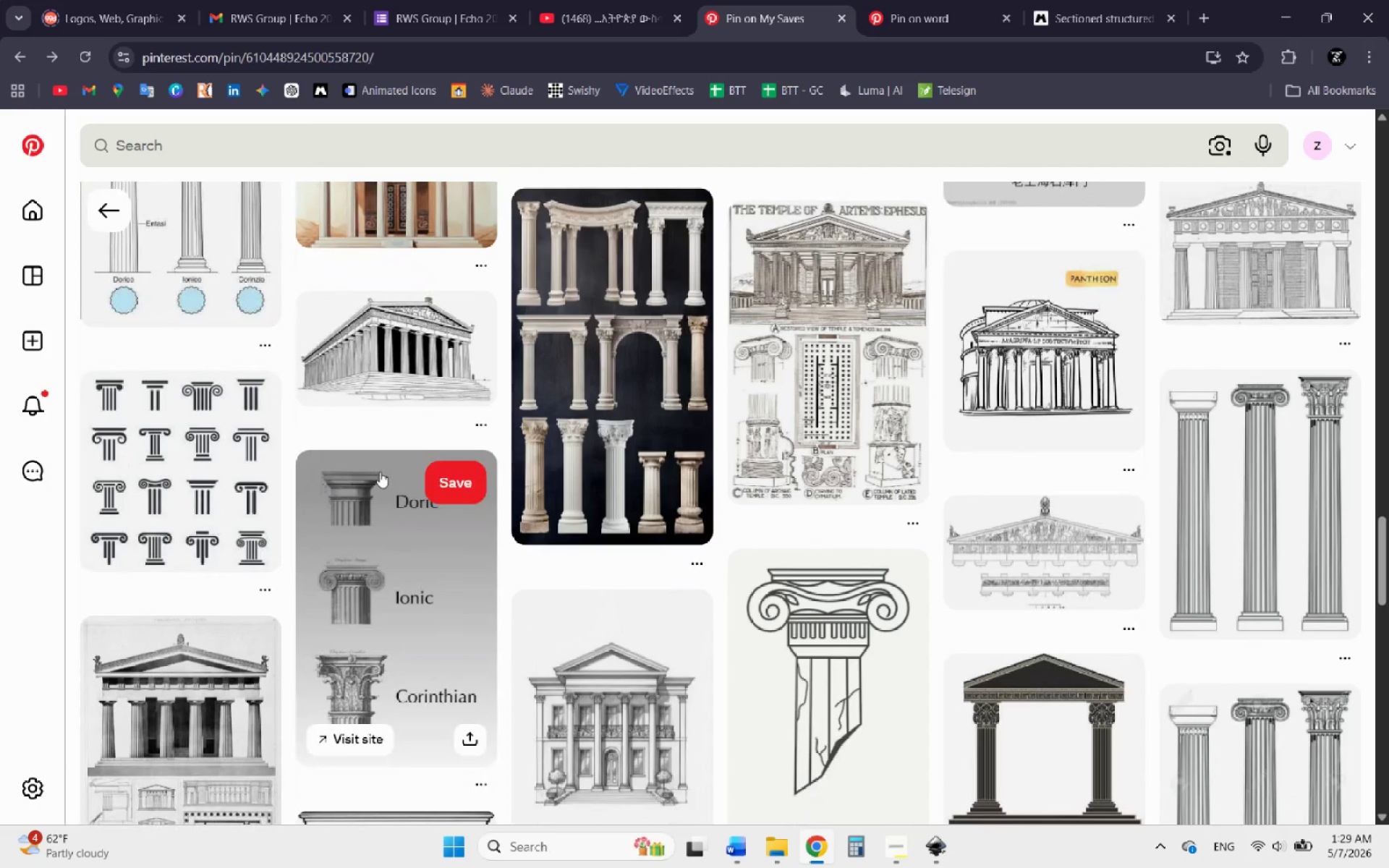 
scroll: coordinate [380, 472], scroll_direction: none, amount: 0.0
 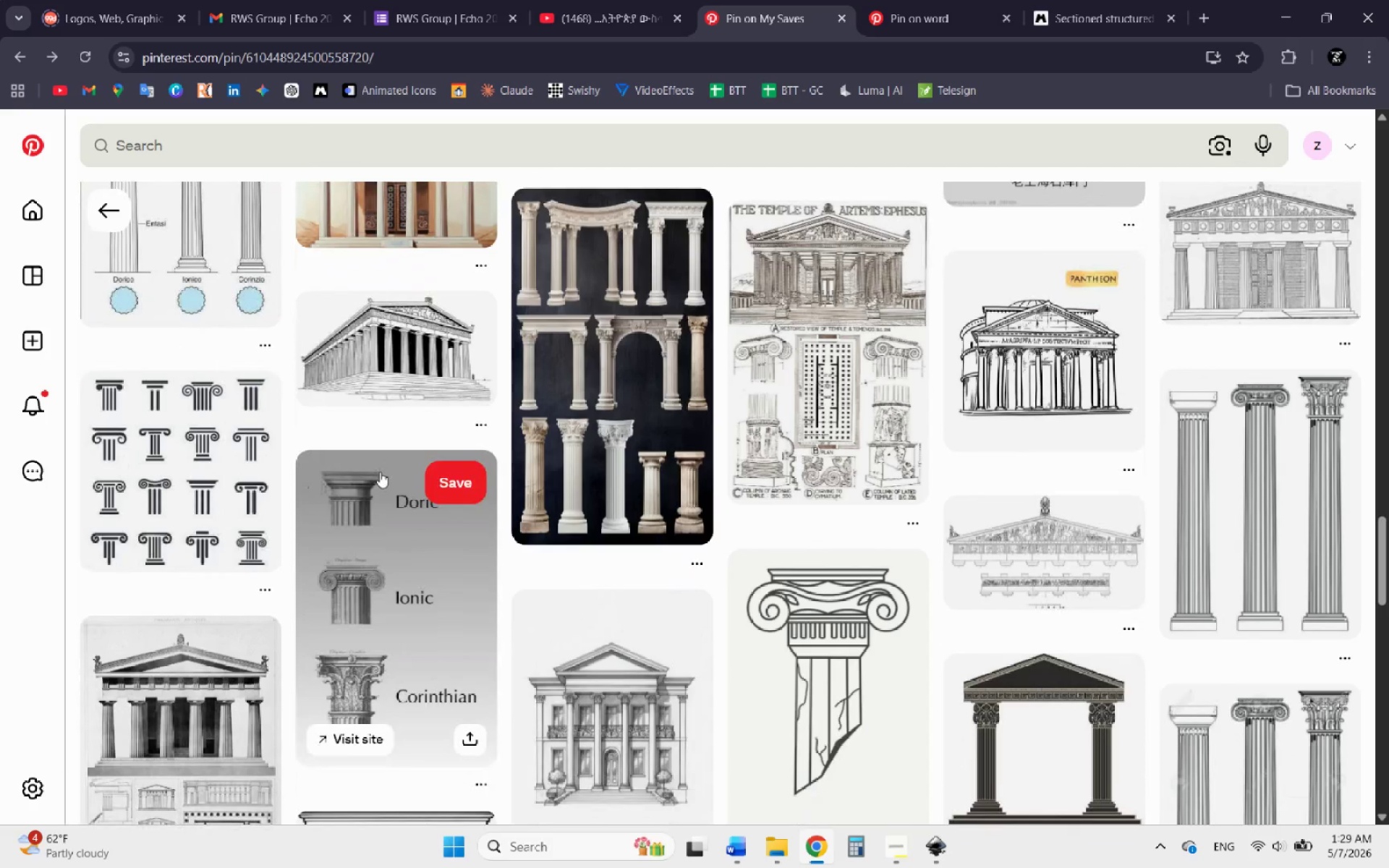 
scroll: coordinate [379, 477], scroll_direction: down, amount: 7.0
 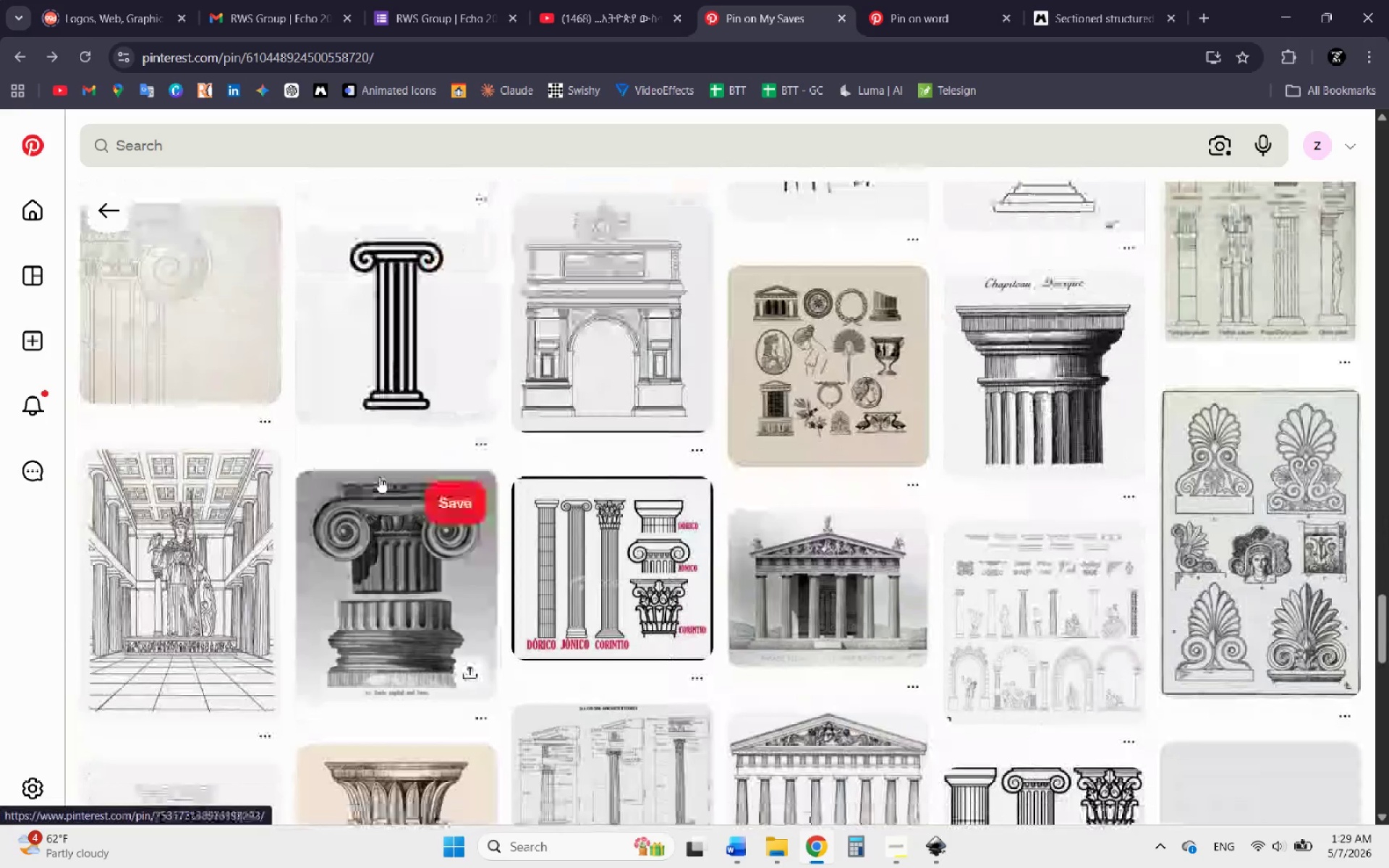 
scroll: coordinate [379, 477], scroll_direction: down, amount: 1.0
 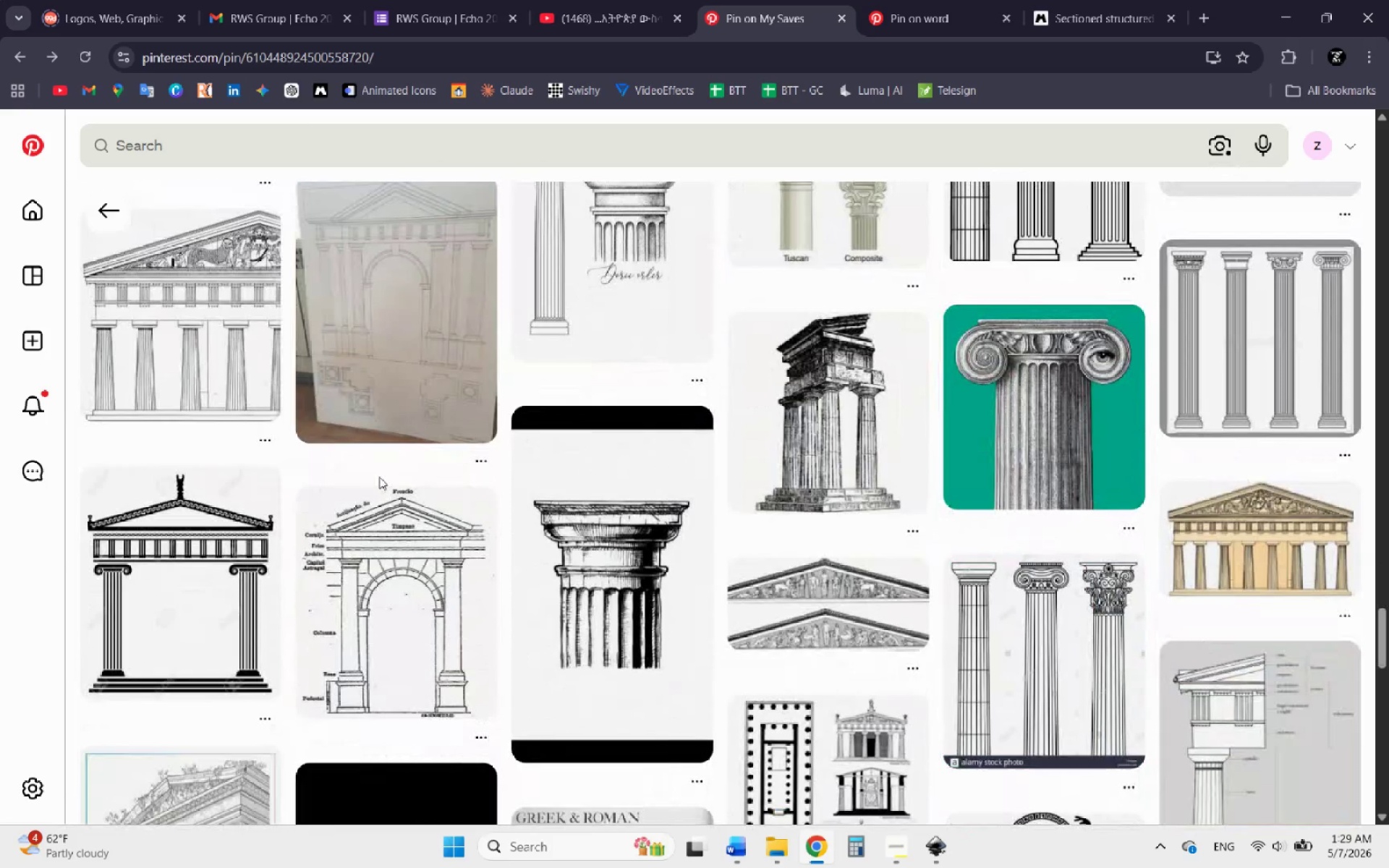 
wait(13.67)
 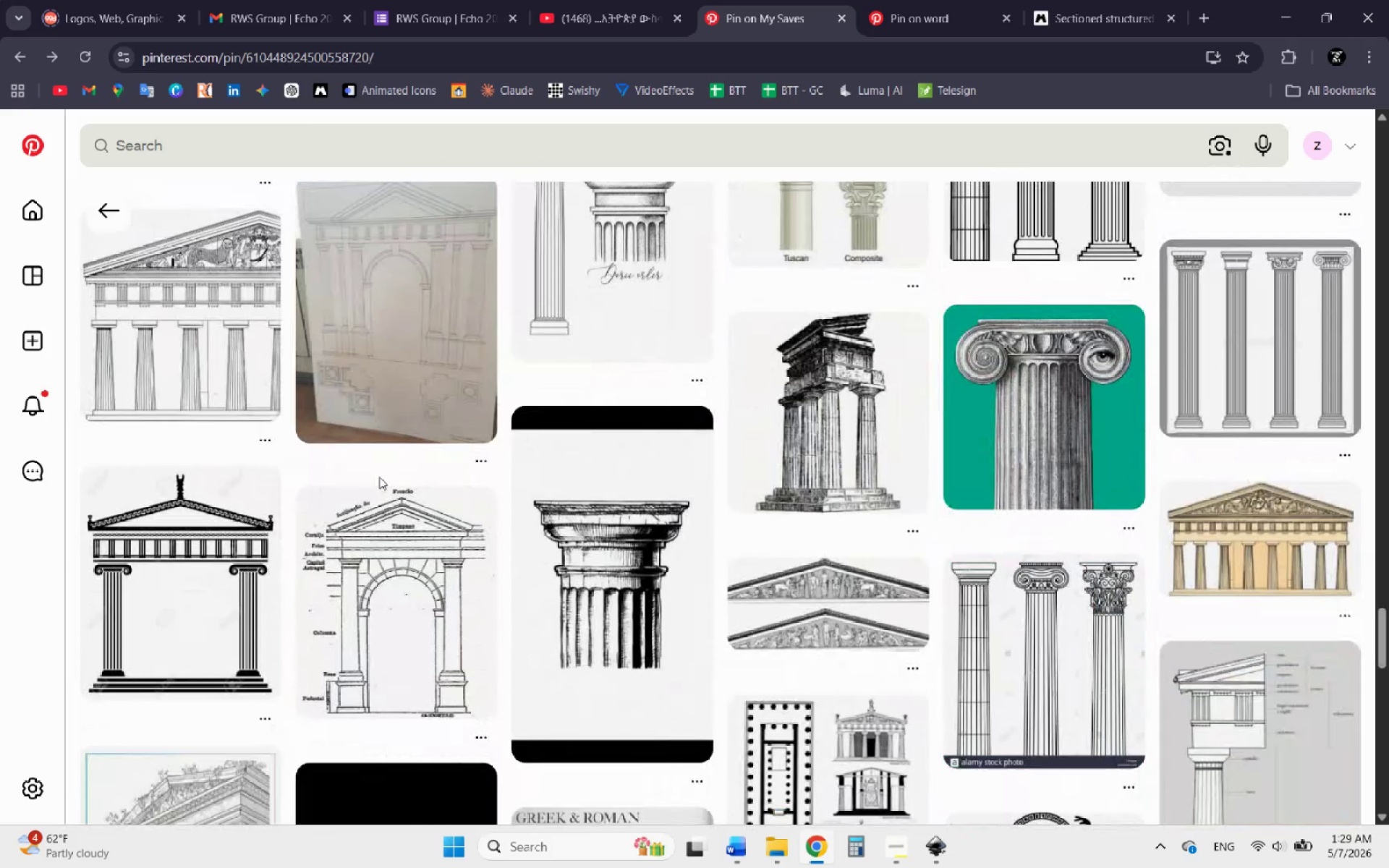 
scroll: coordinate [383, 522], scroll_direction: down, amount: 4.0
 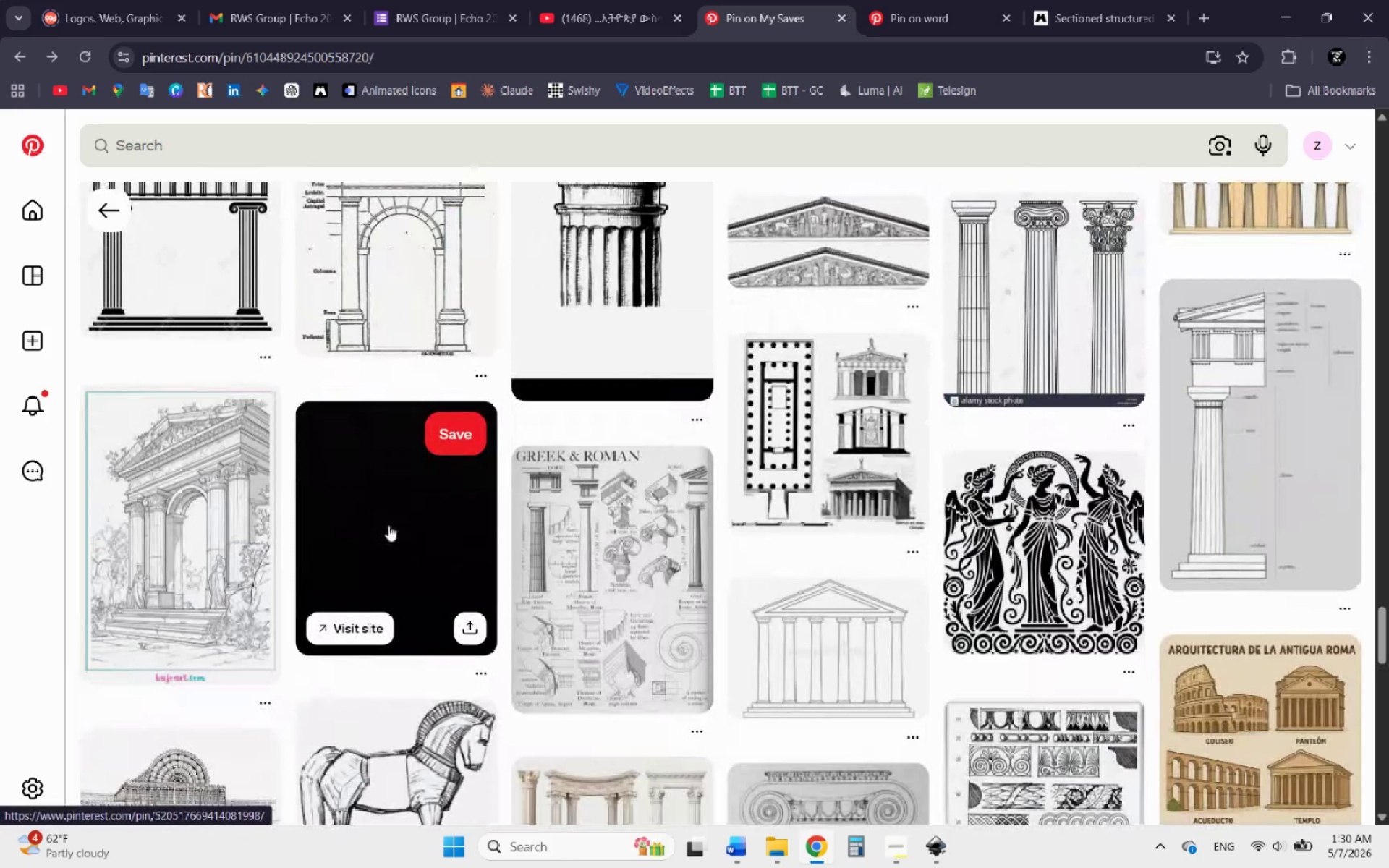 
scroll: coordinate [382, 537], scroll_direction: up, amount: 1.0
 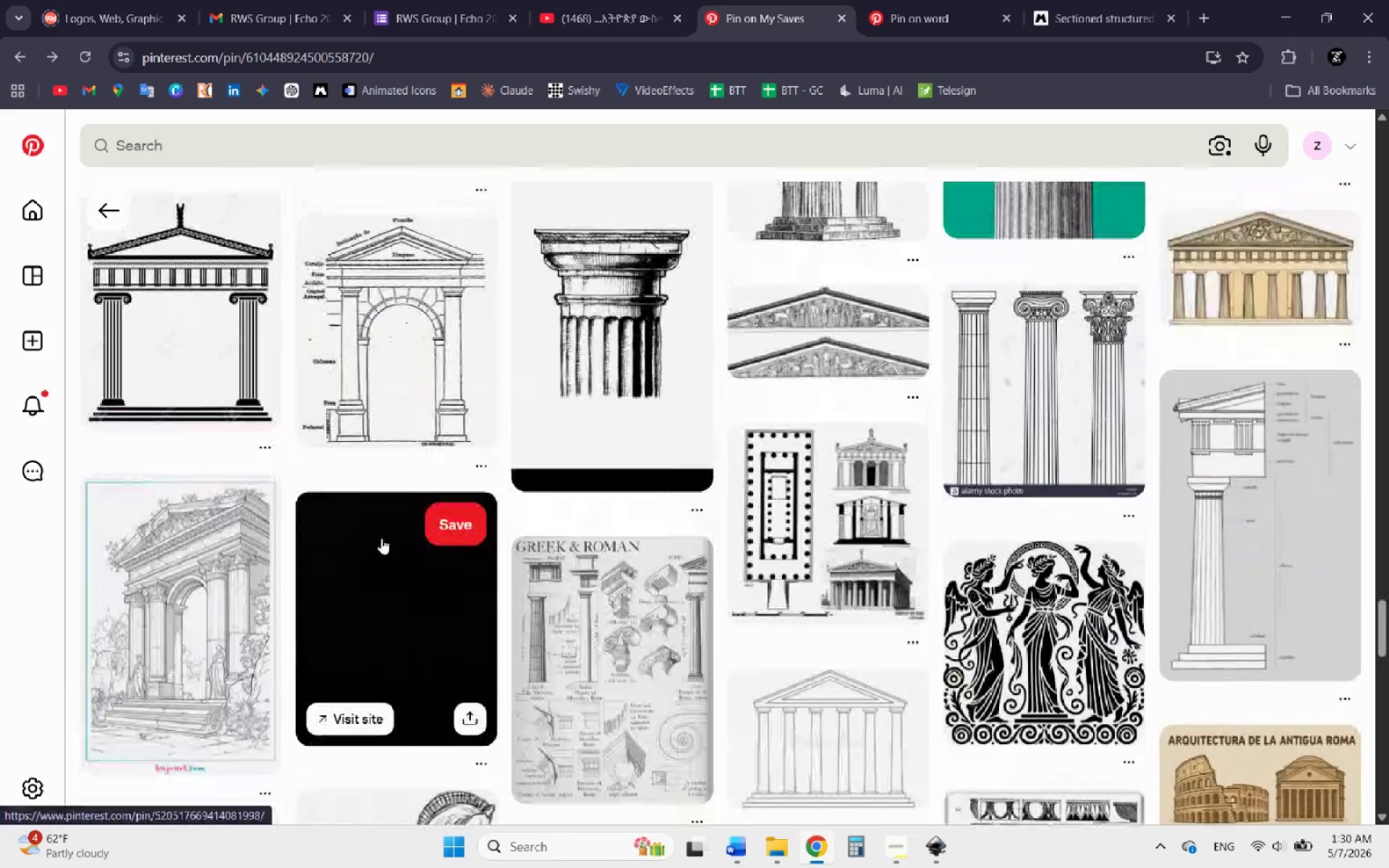 
scroll: coordinate [373, 545], scroll_direction: down, amount: 5.0
 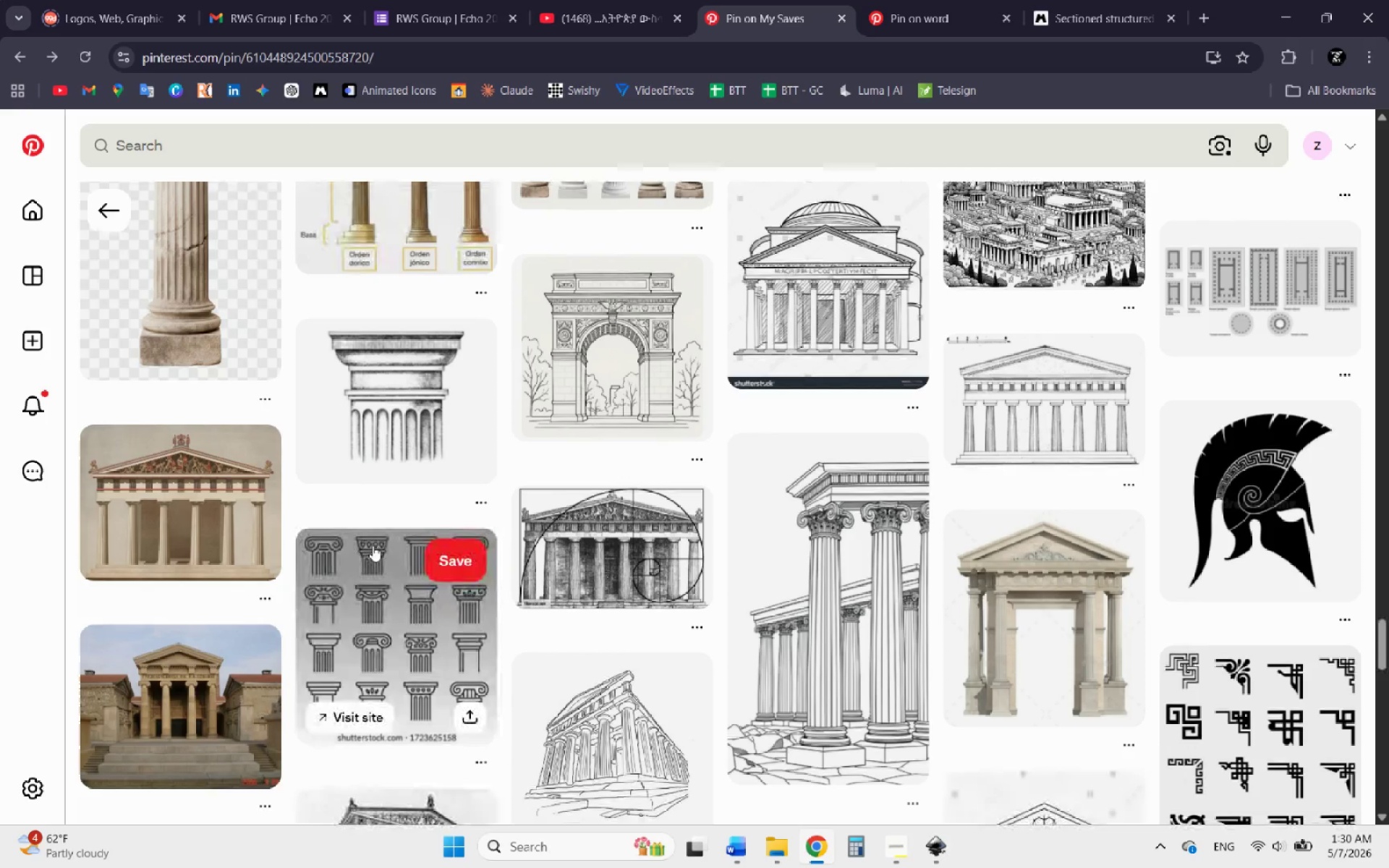 
wait(13.92)
 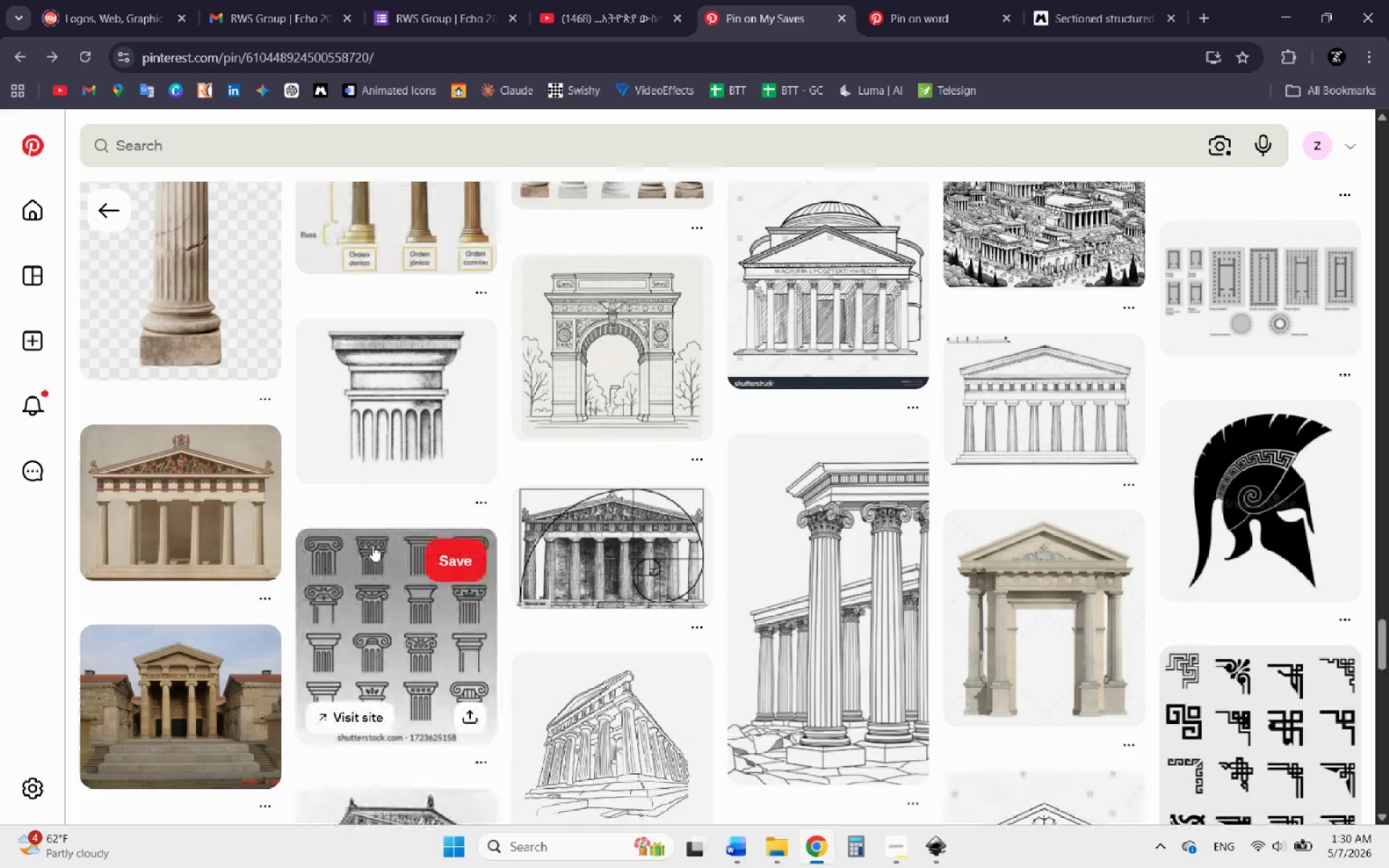 
scroll: coordinate [373, 545], scroll_direction: down, amount: 2.0
 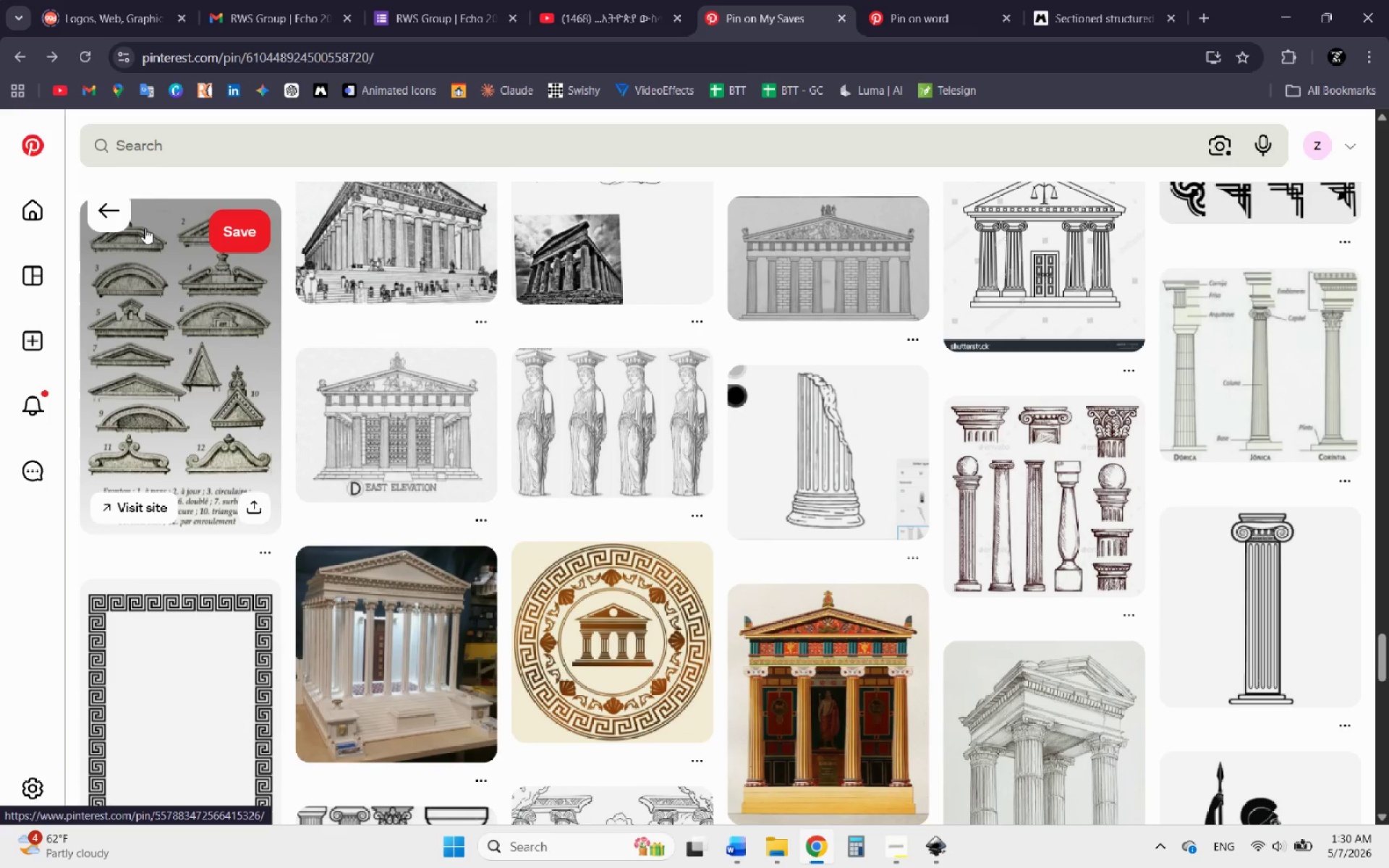 
left_click([112, 214])
 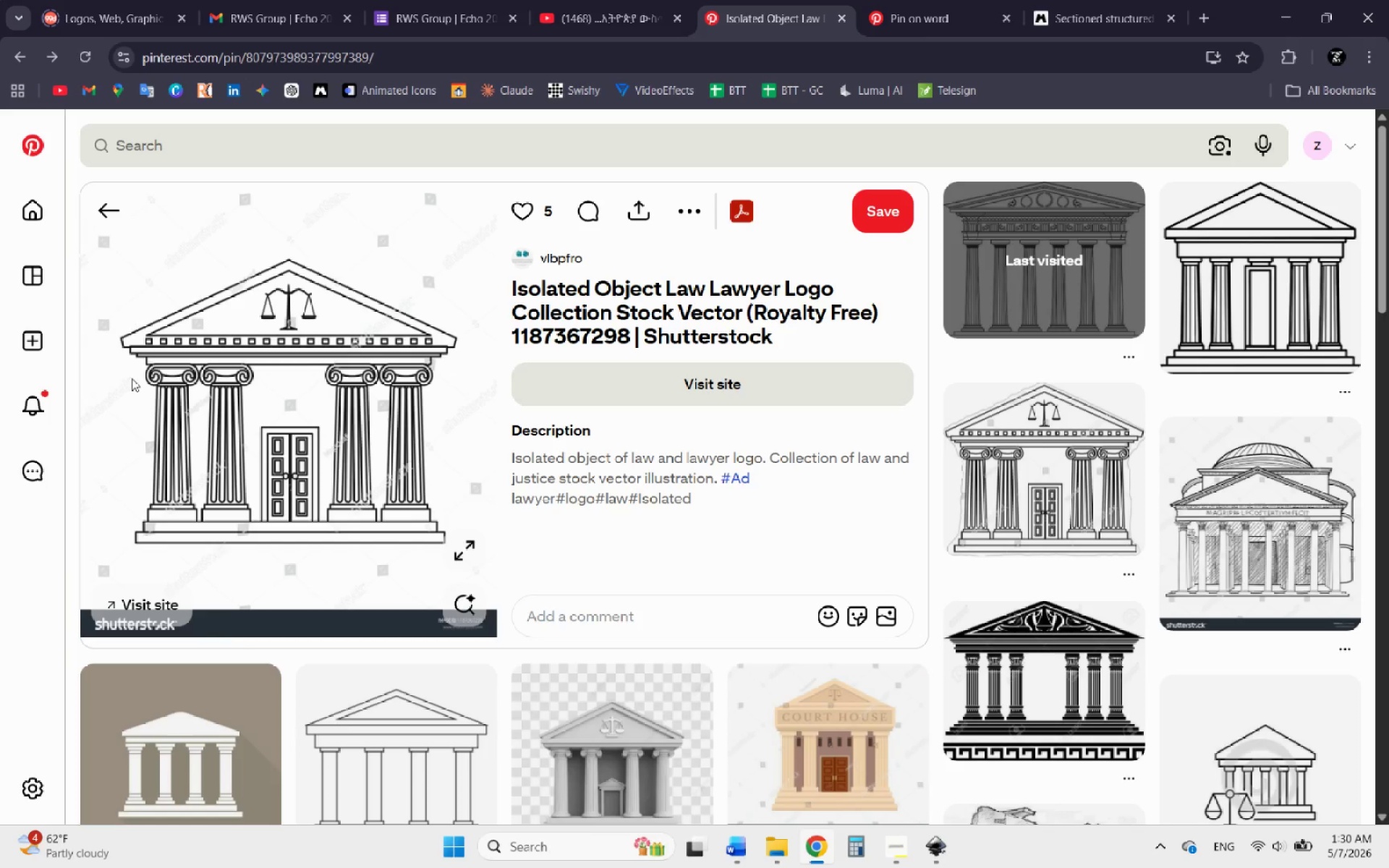 
wait(7.34)
 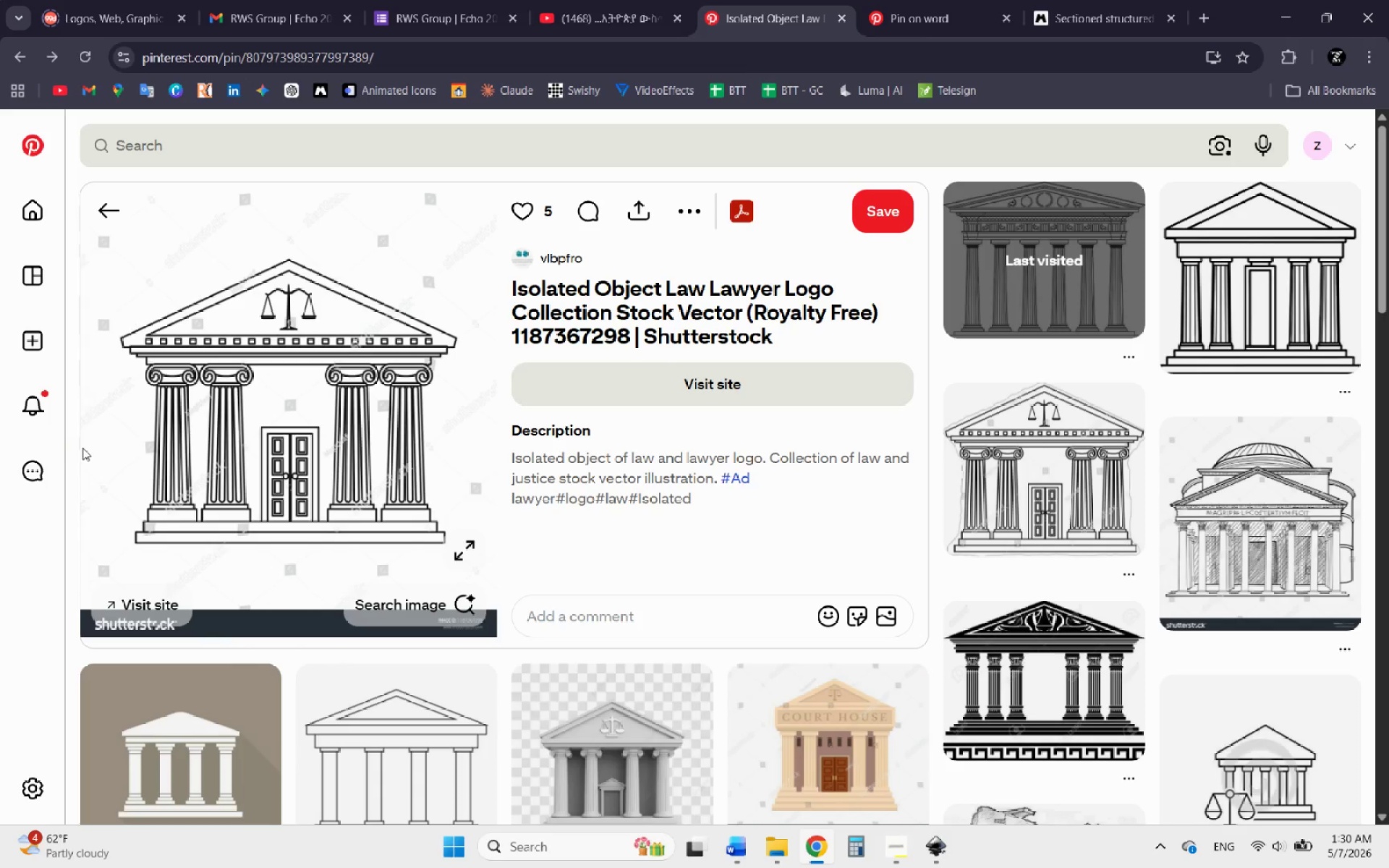 
scroll: coordinate [250, 518], scroll_direction: down, amount: 2.0
 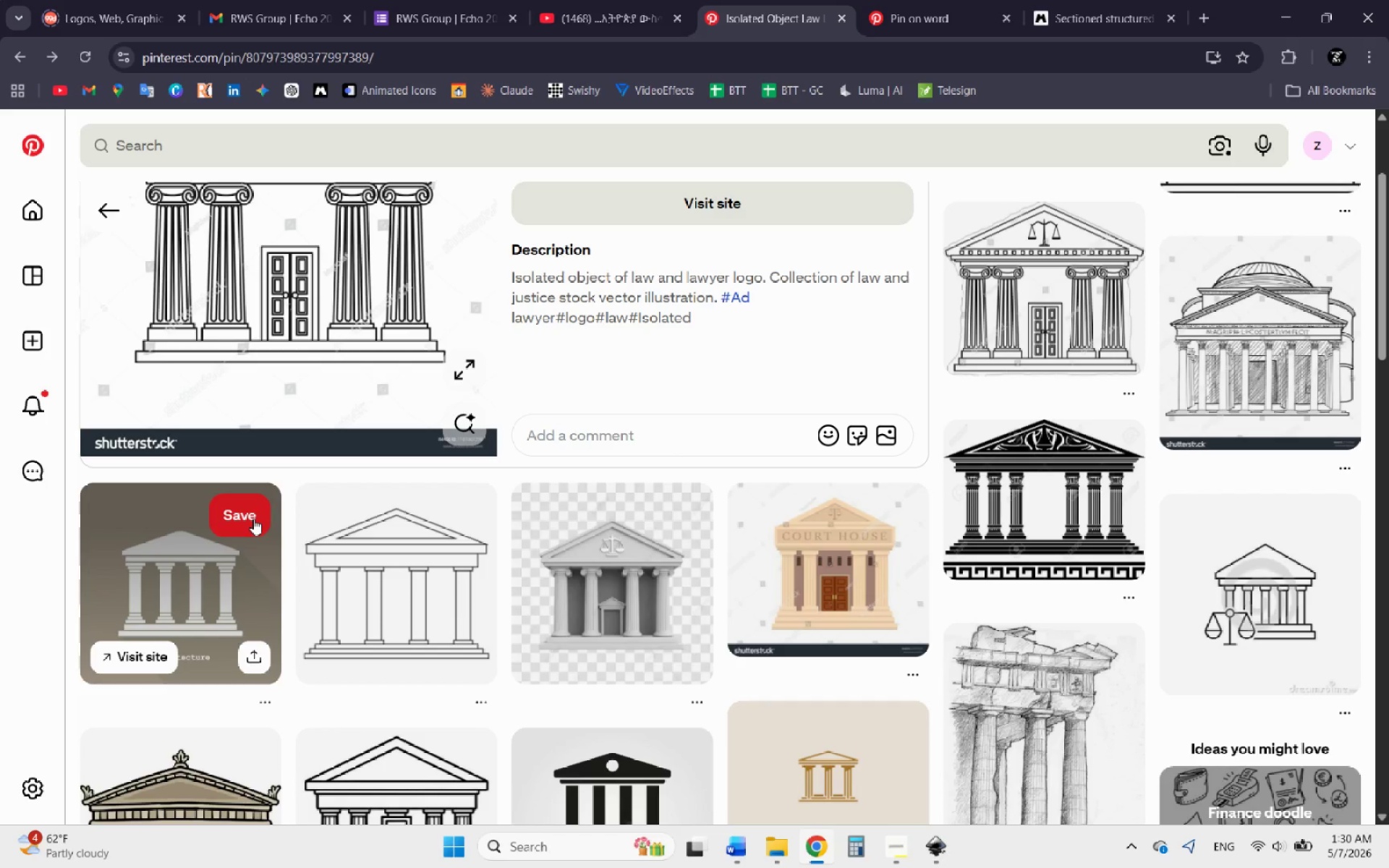 
wait(8.54)
 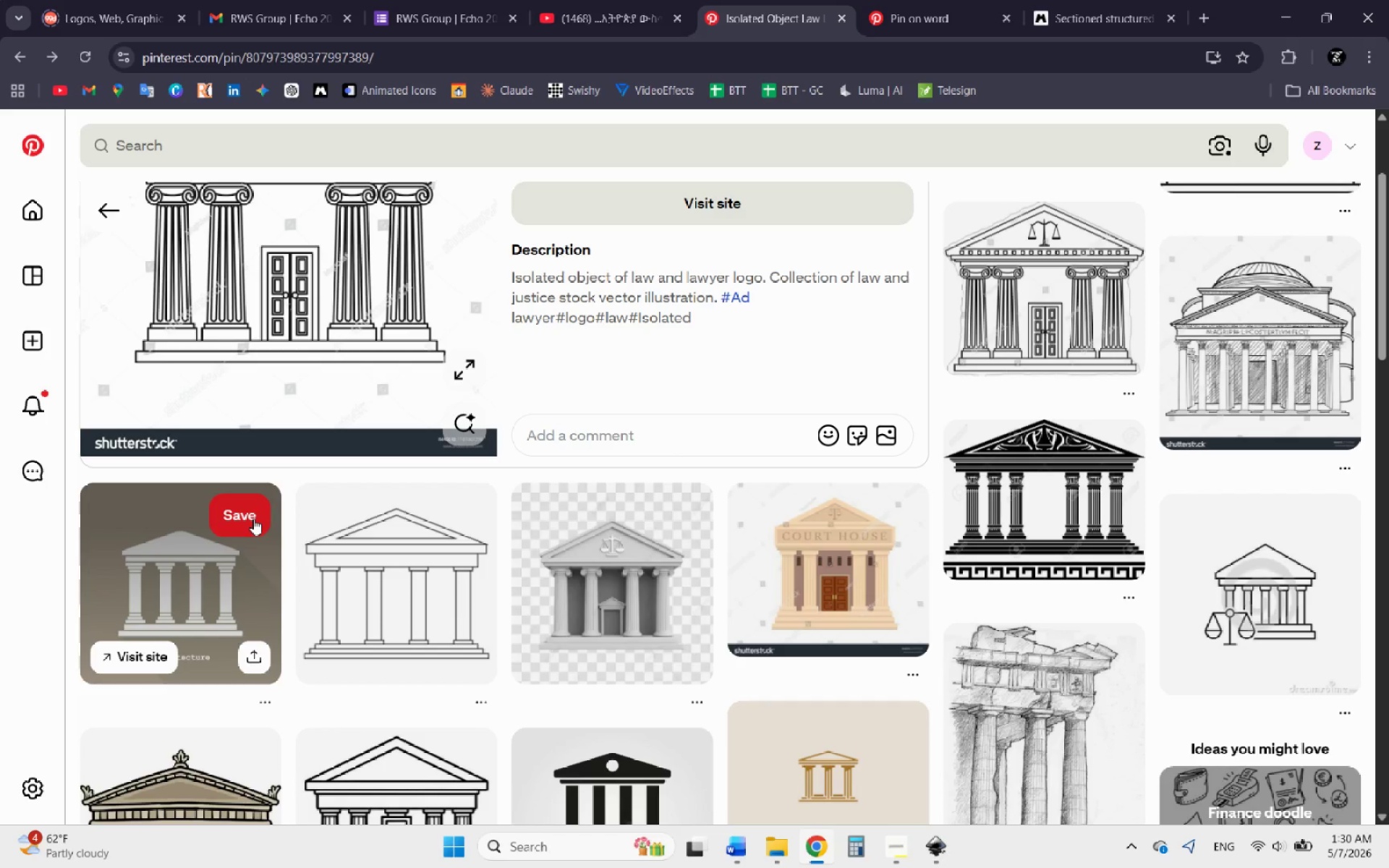 
scroll: coordinate [248, 556], scroll_direction: none, amount: 0.0
 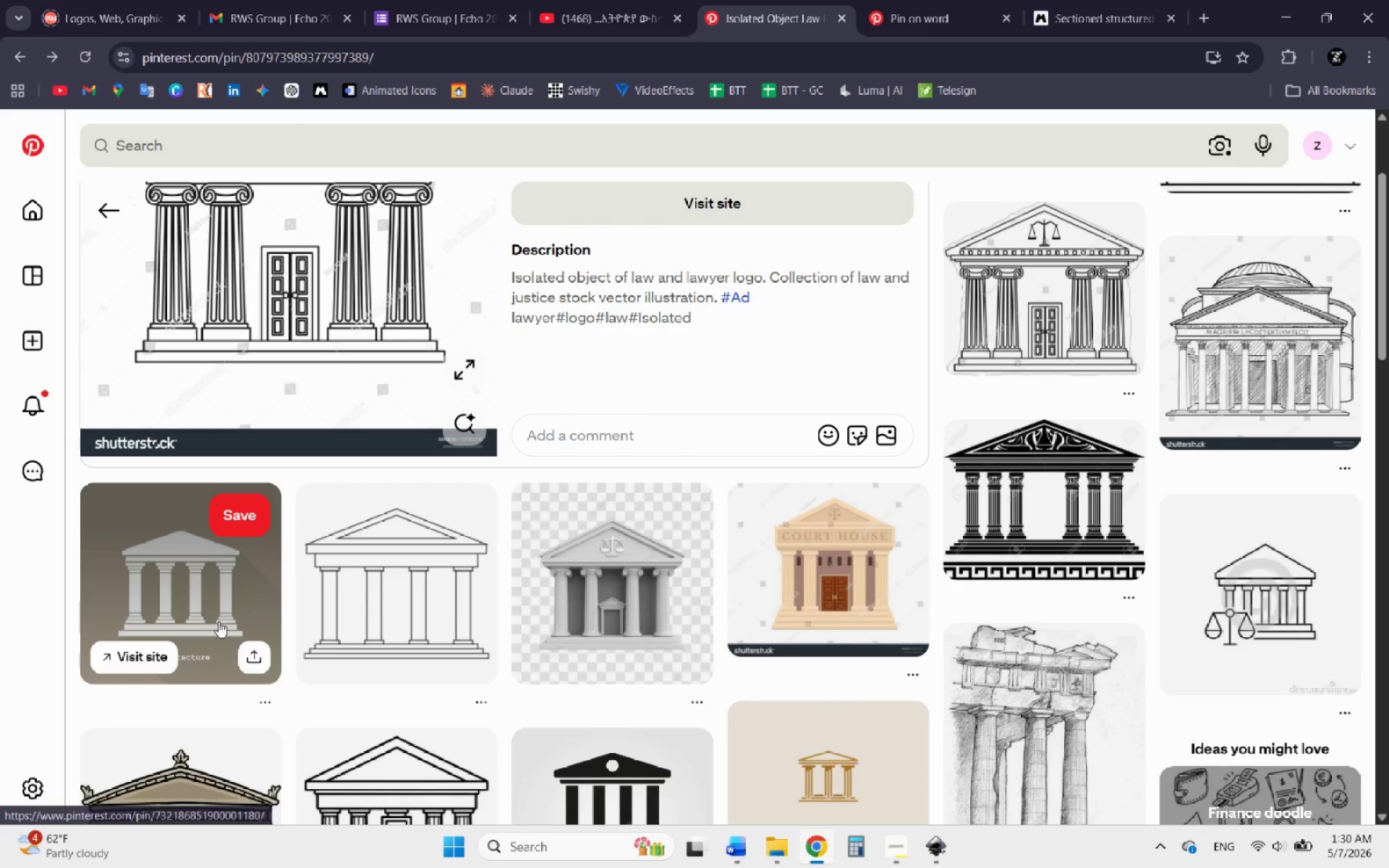 
scroll: coordinate [490, 522], scroll_direction: down, amount: 7.0
 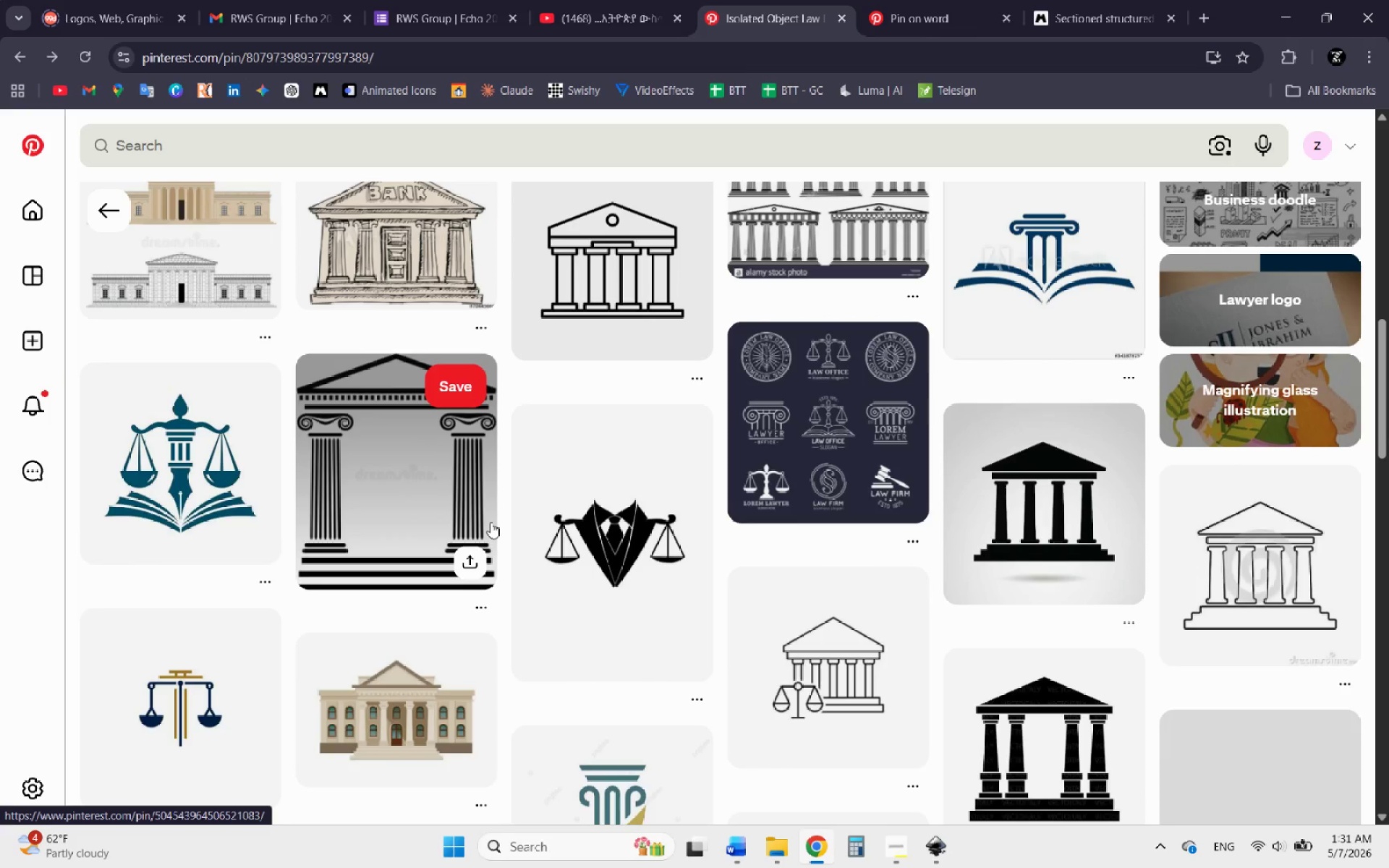 
scroll: coordinate [489, 524], scroll_direction: down, amount: 8.0
 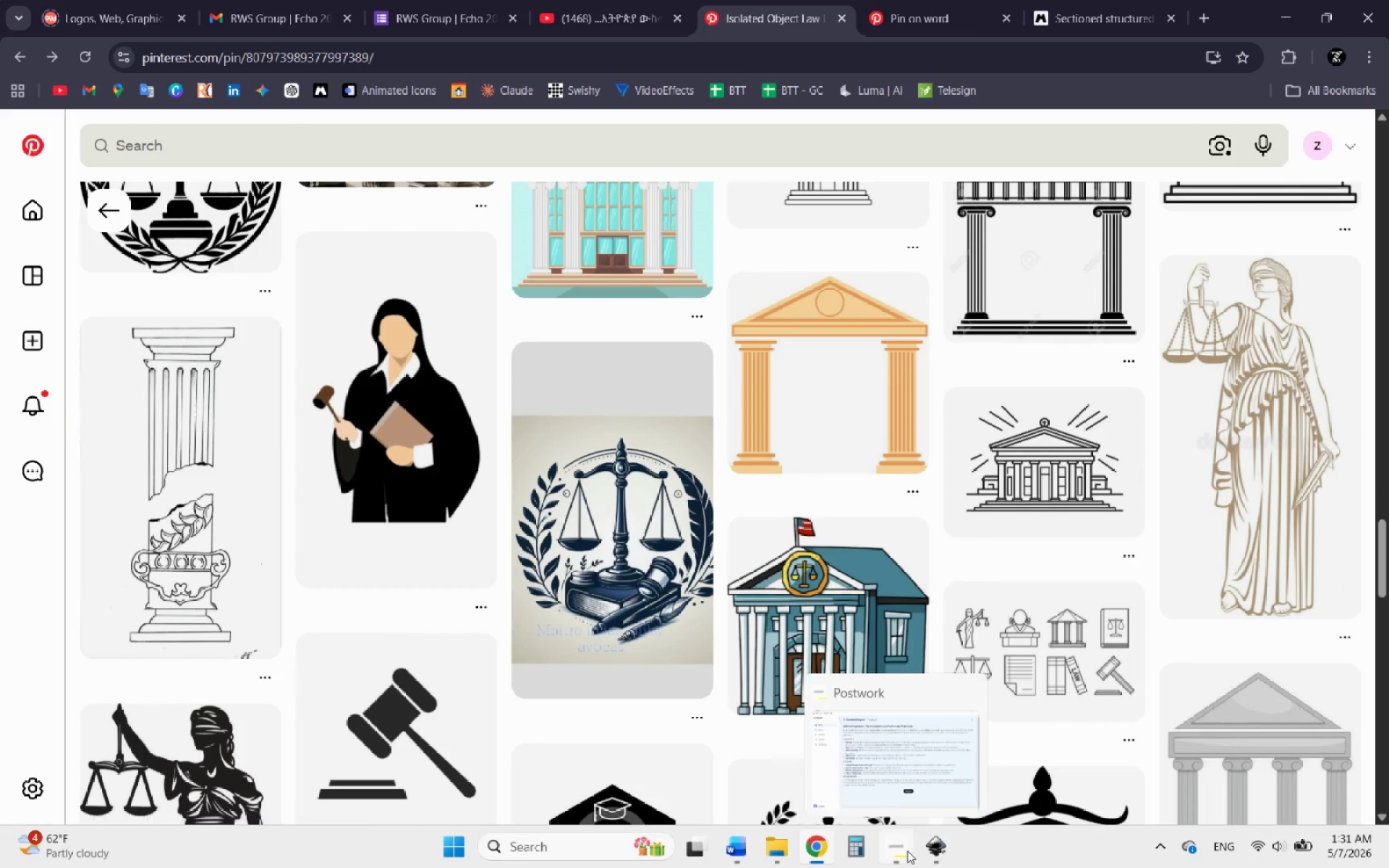 
left_click([900, 852])